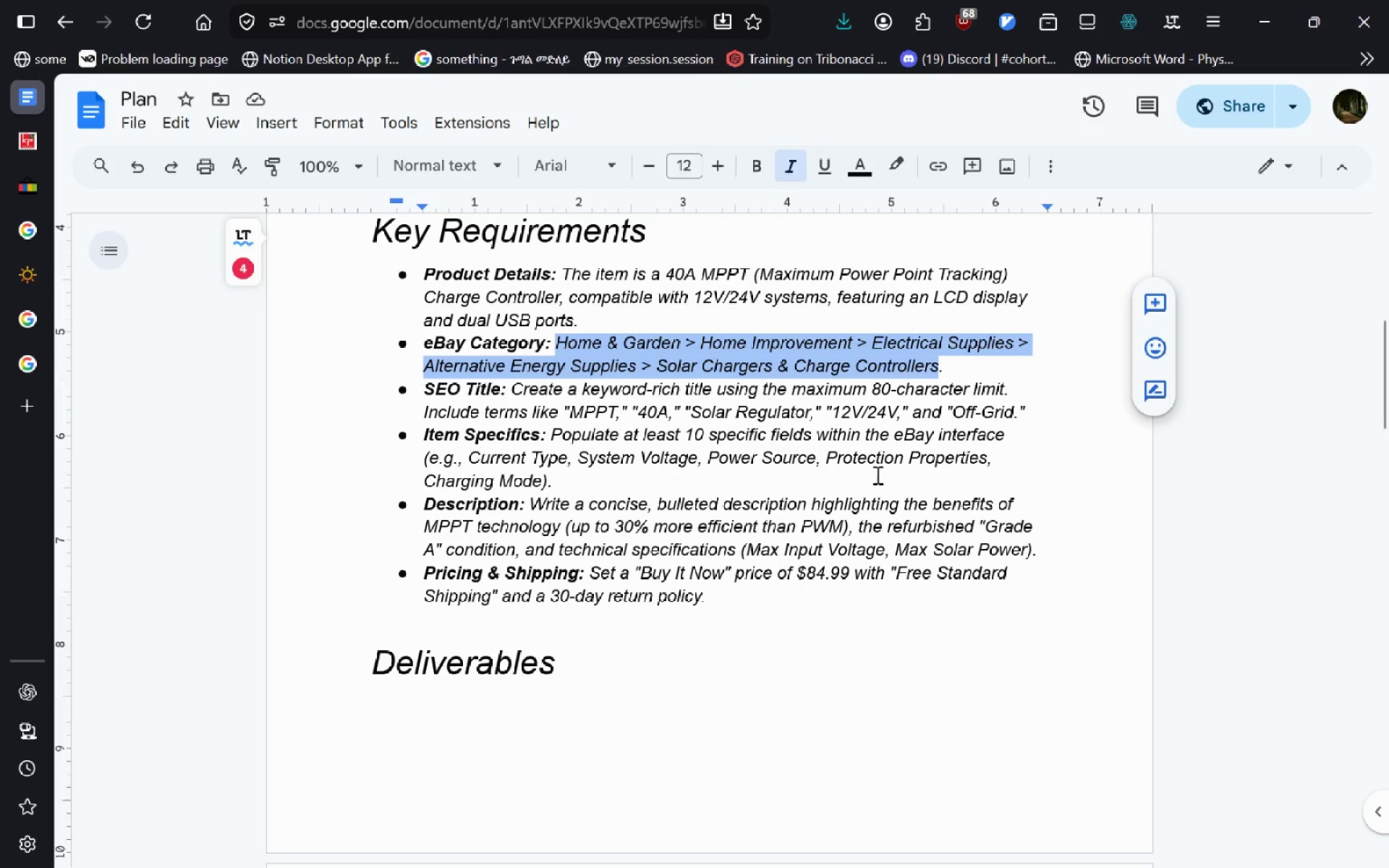 
left_click([485, 462])
 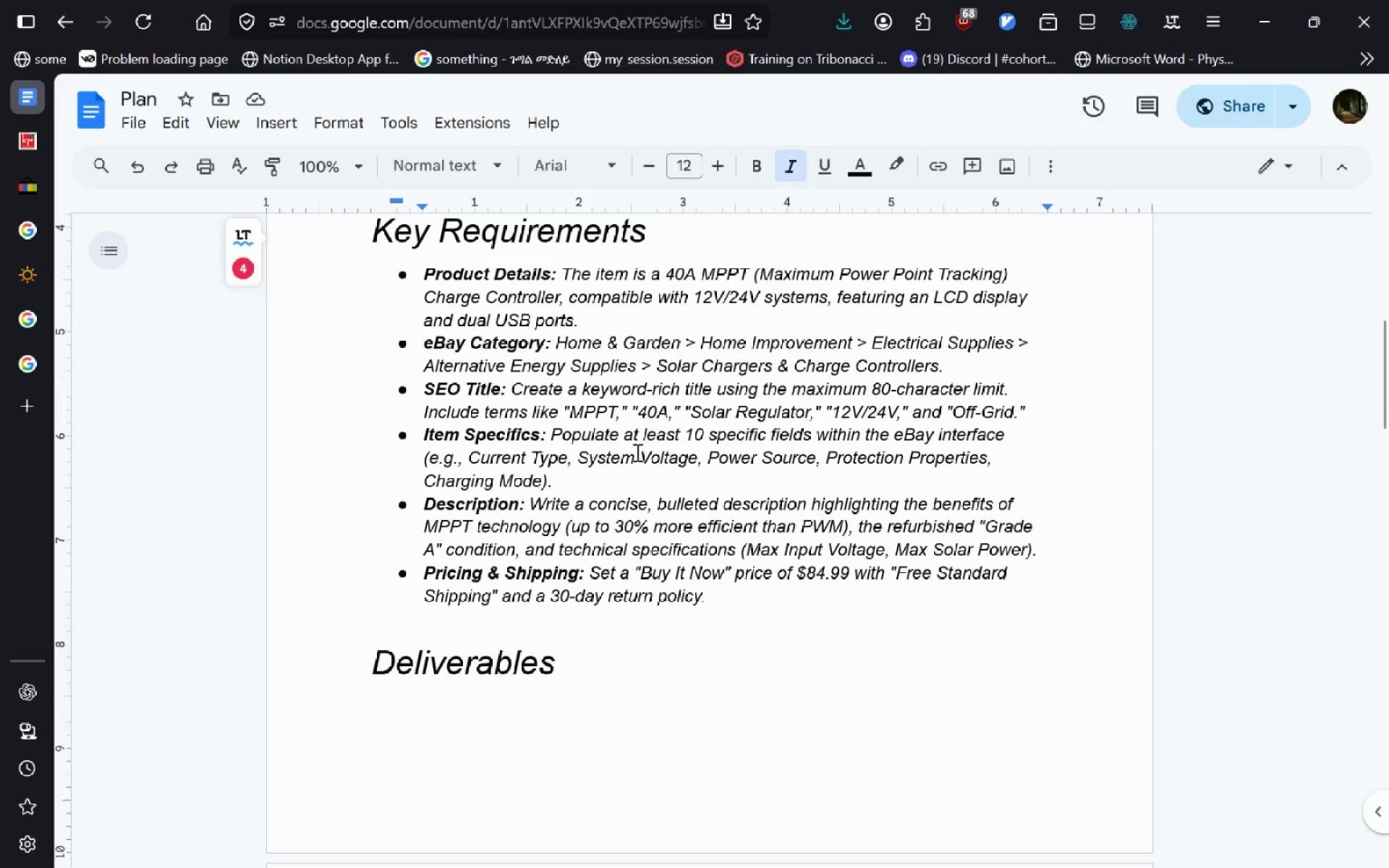 
left_click([646, 458])
 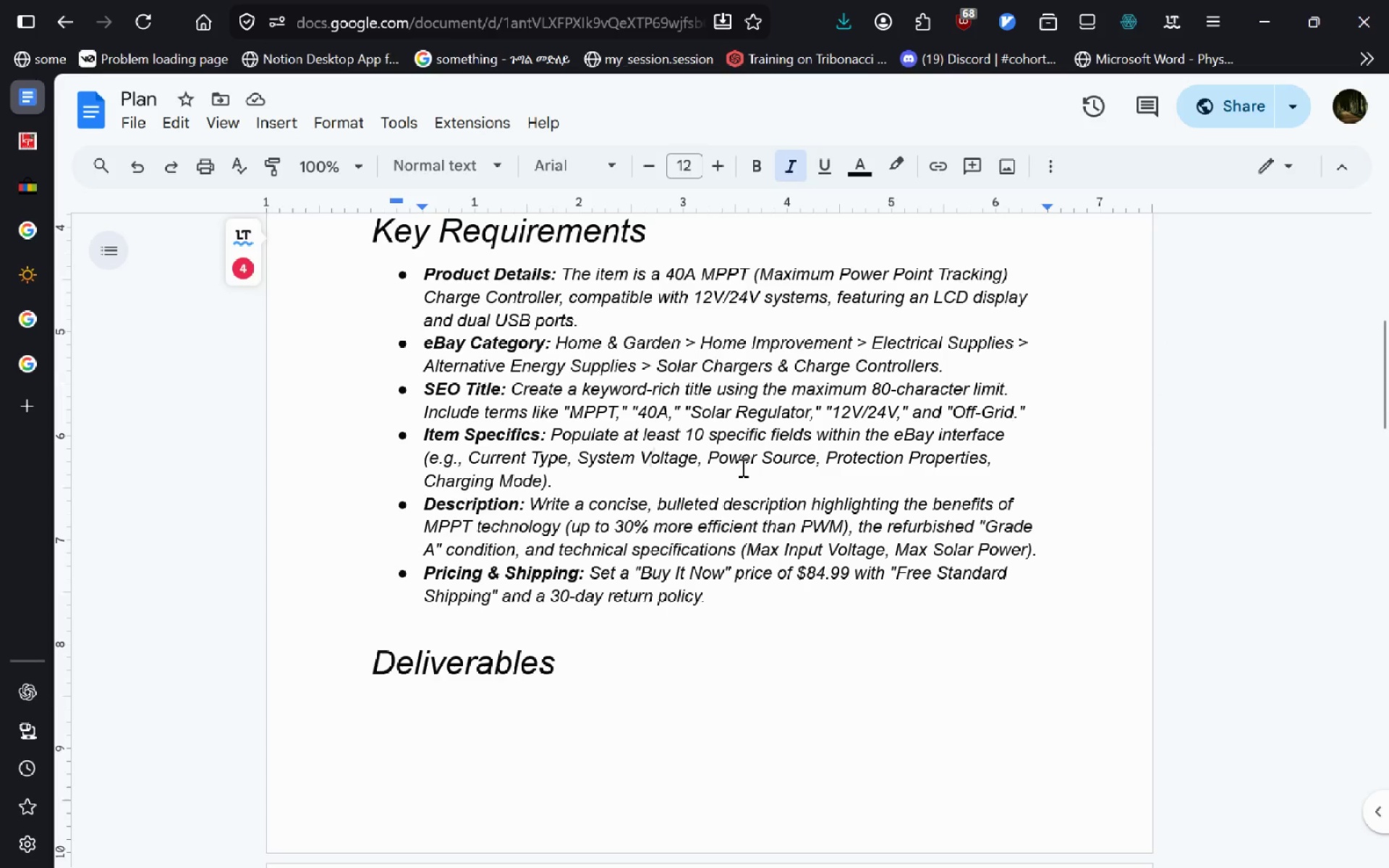 
left_click([748, 466])
 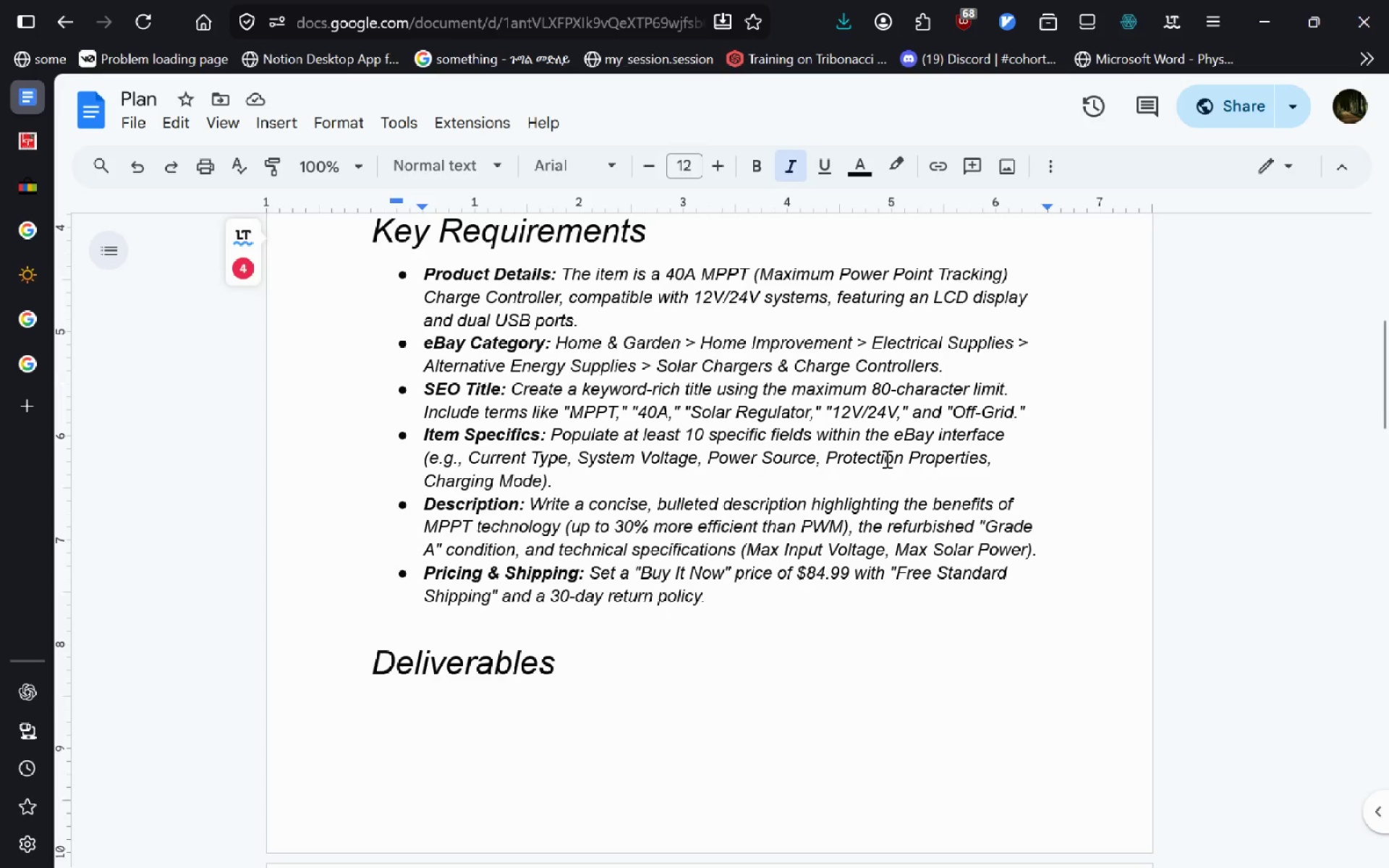 
left_click([888, 464])
 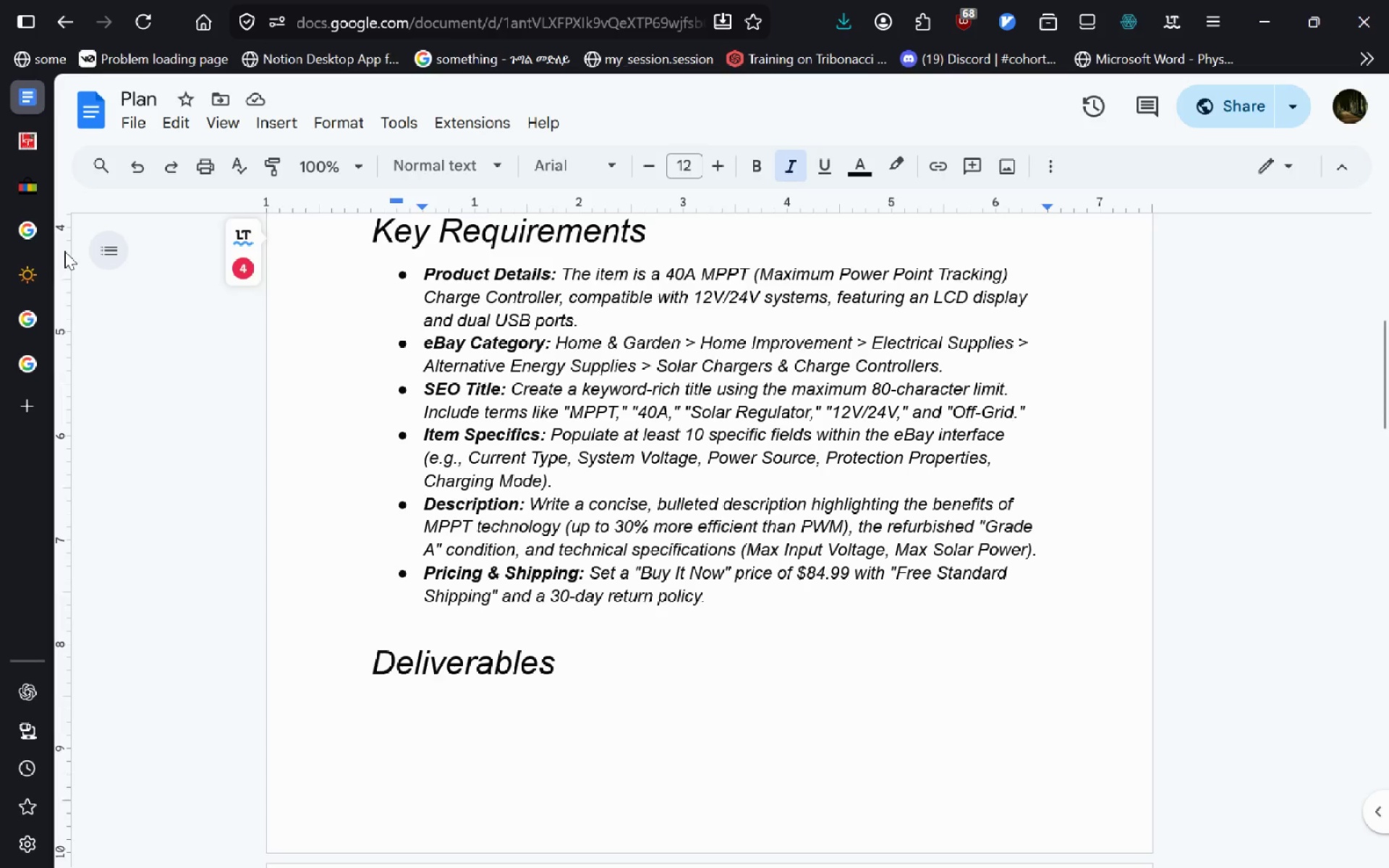 
left_click([23, 192])
 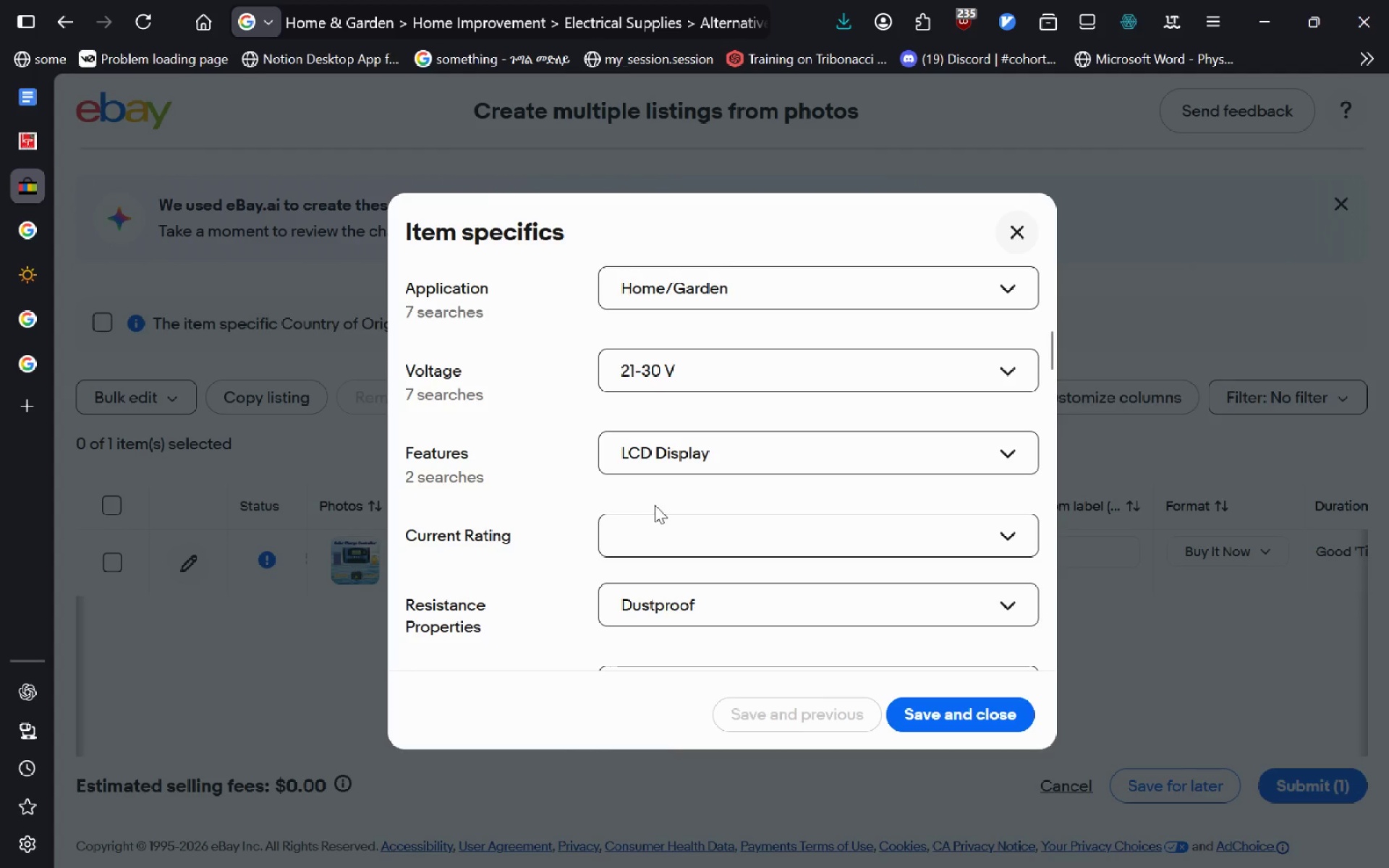 
left_click([697, 551])
 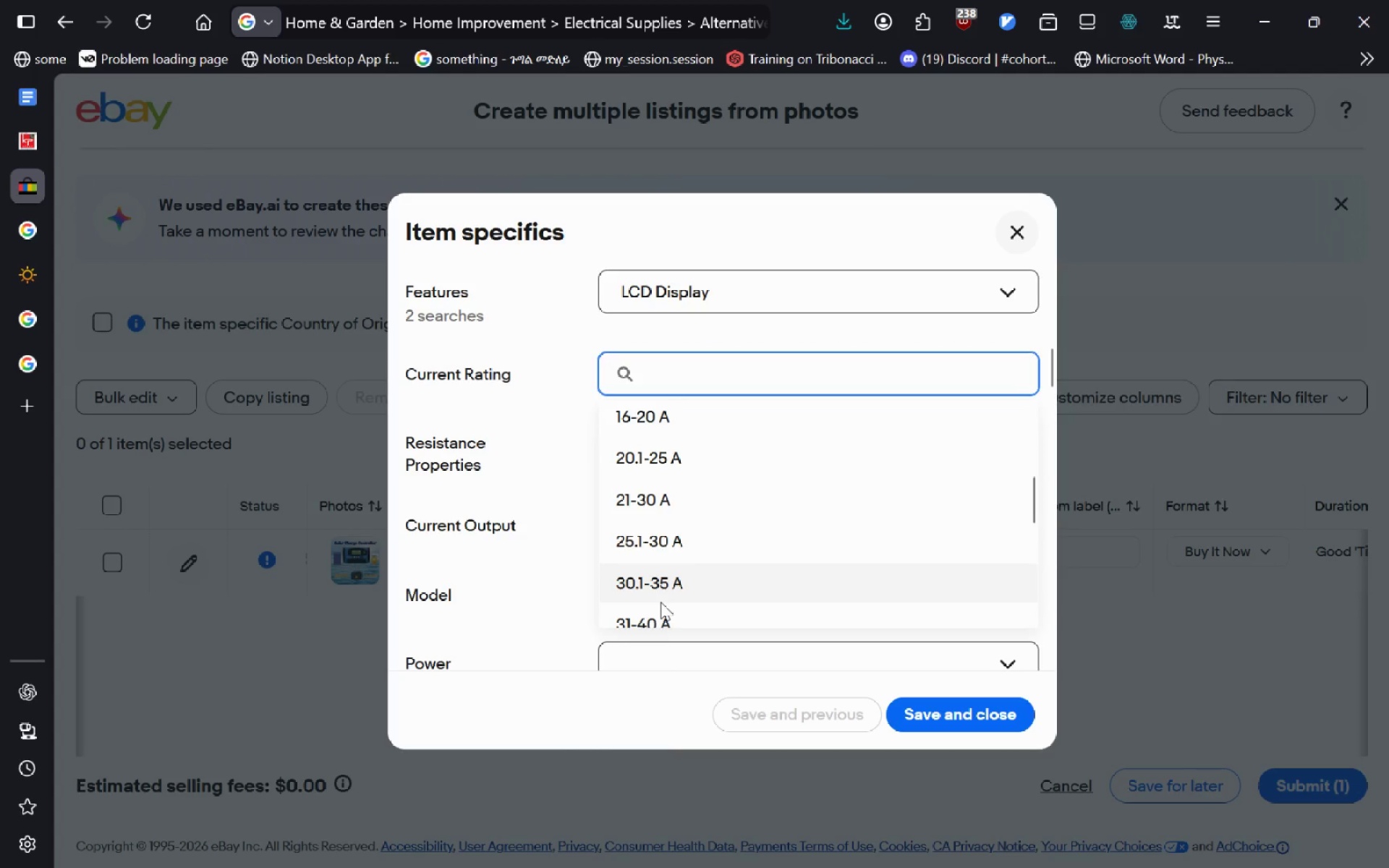 
wait(5.06)
 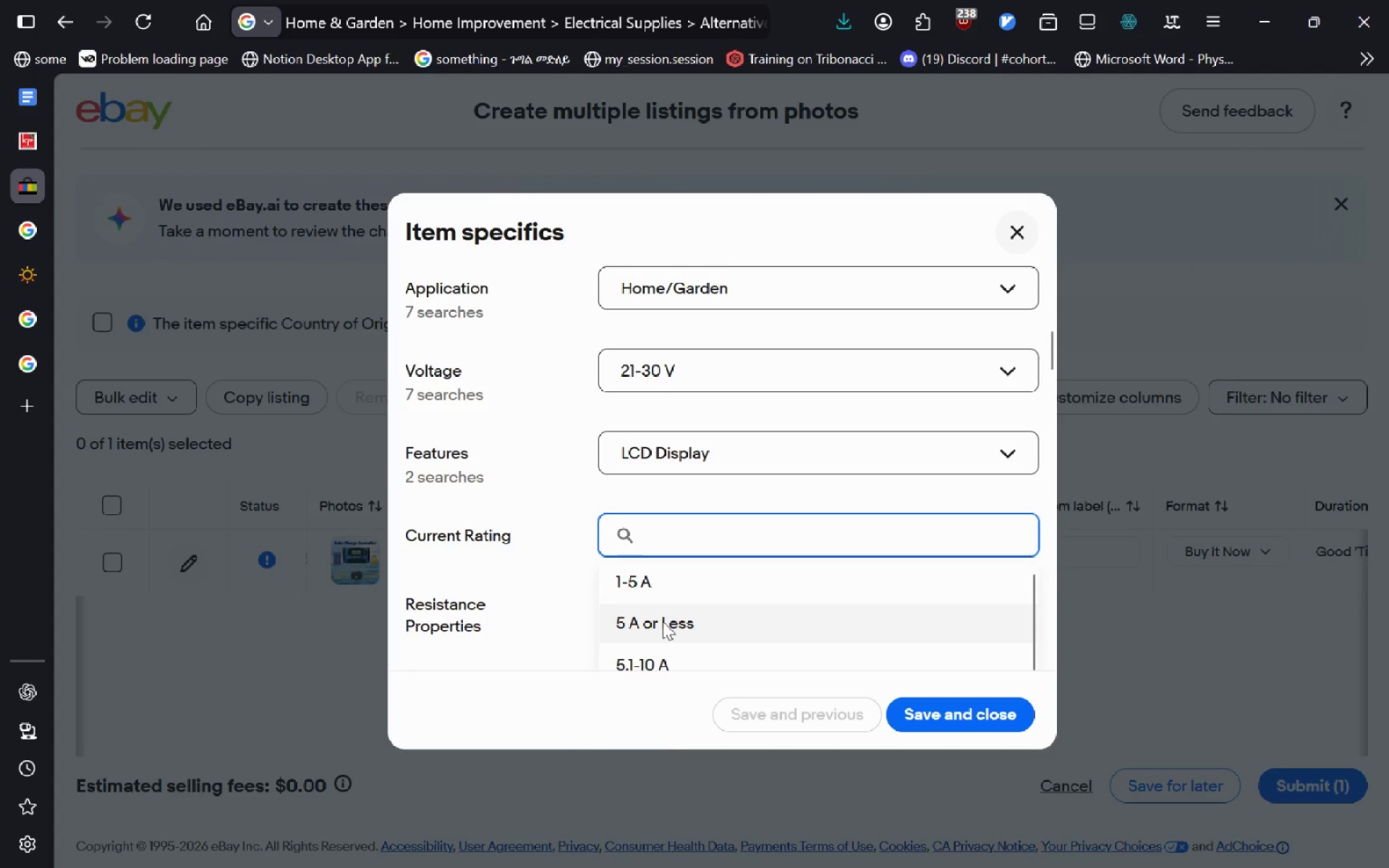 
left_click([648, 571])
 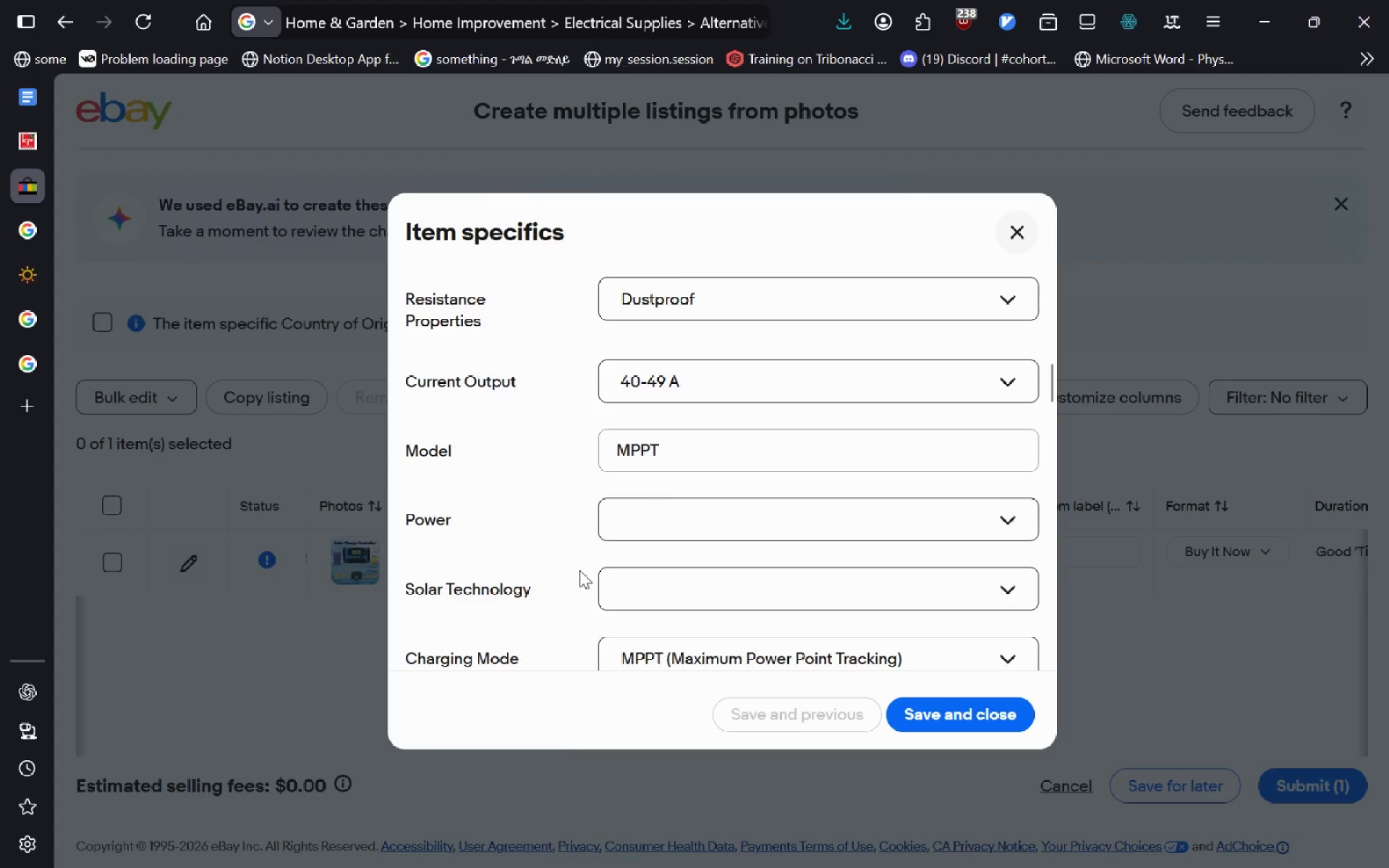 
wait(5.61)
 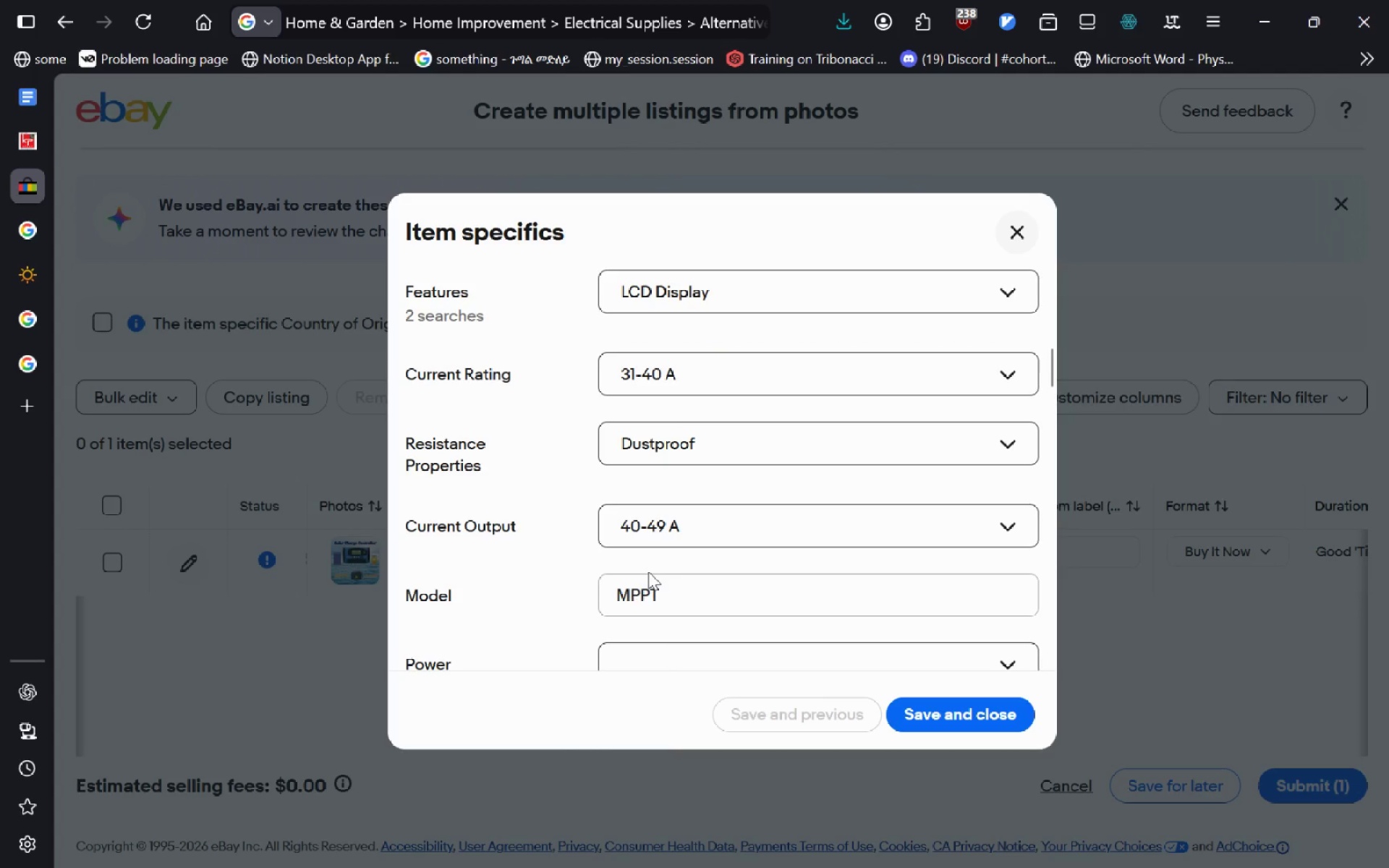 
left_click([736, 420])
 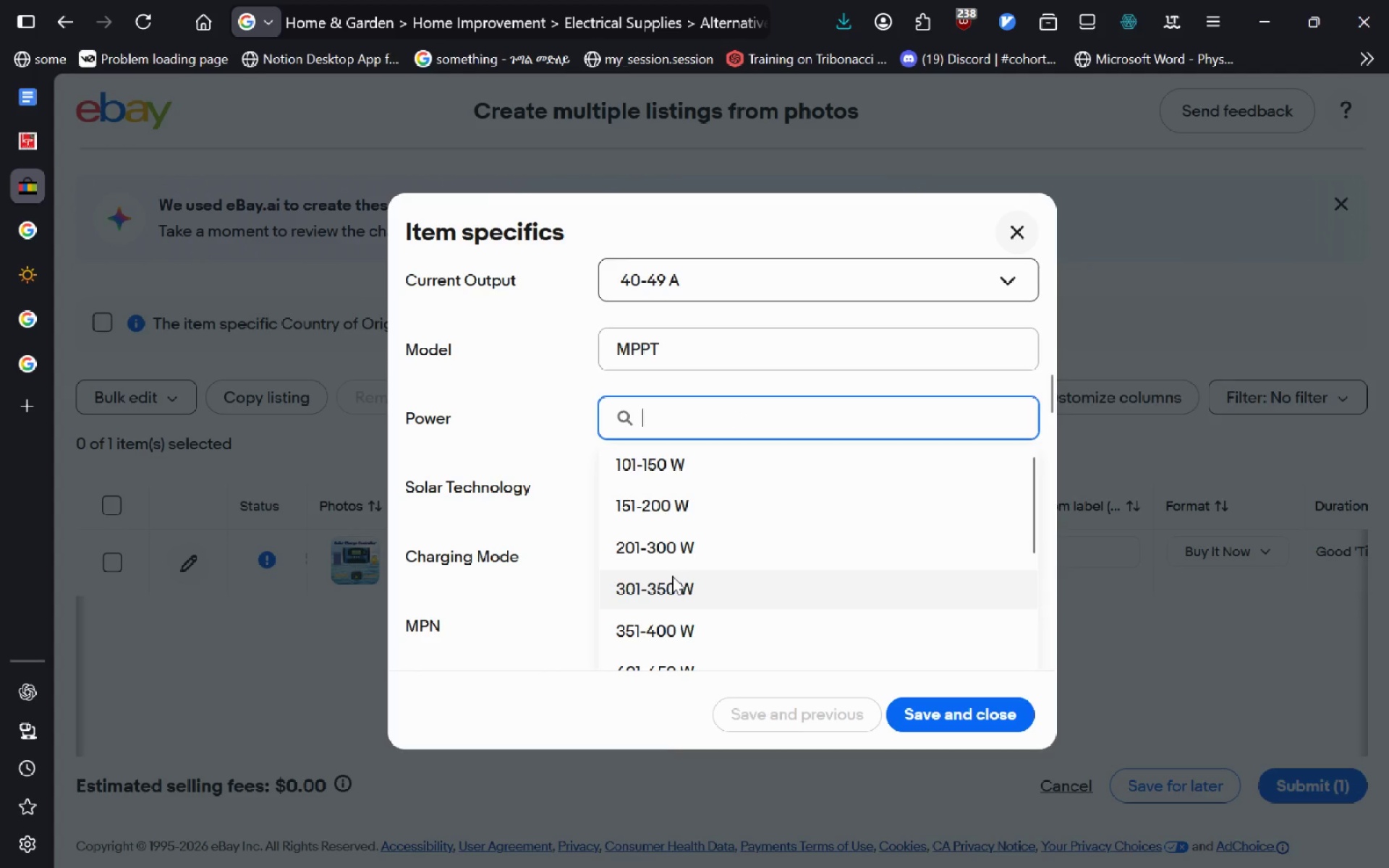 
left_click([666, 619])
 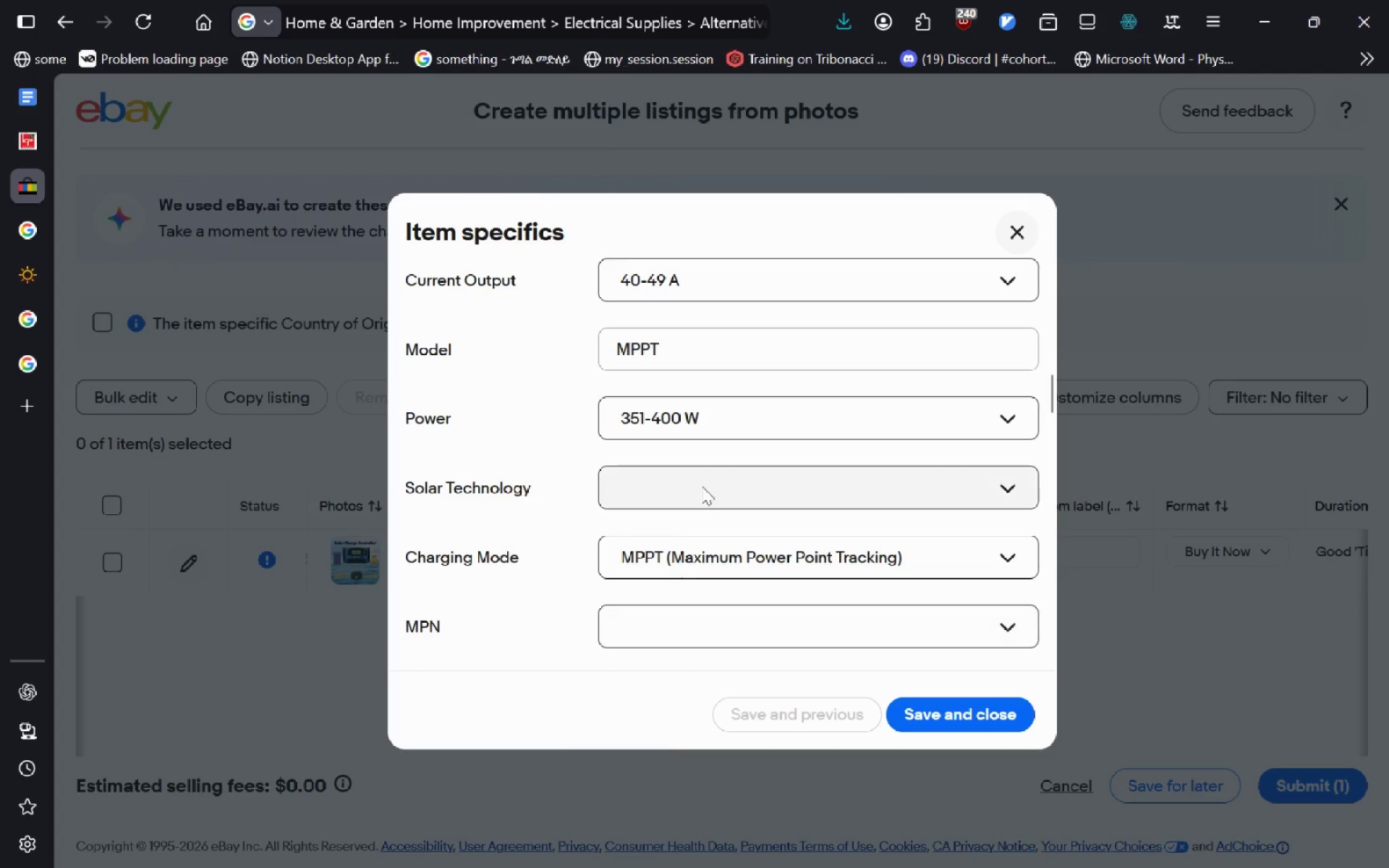 
left_click([702, 486])
 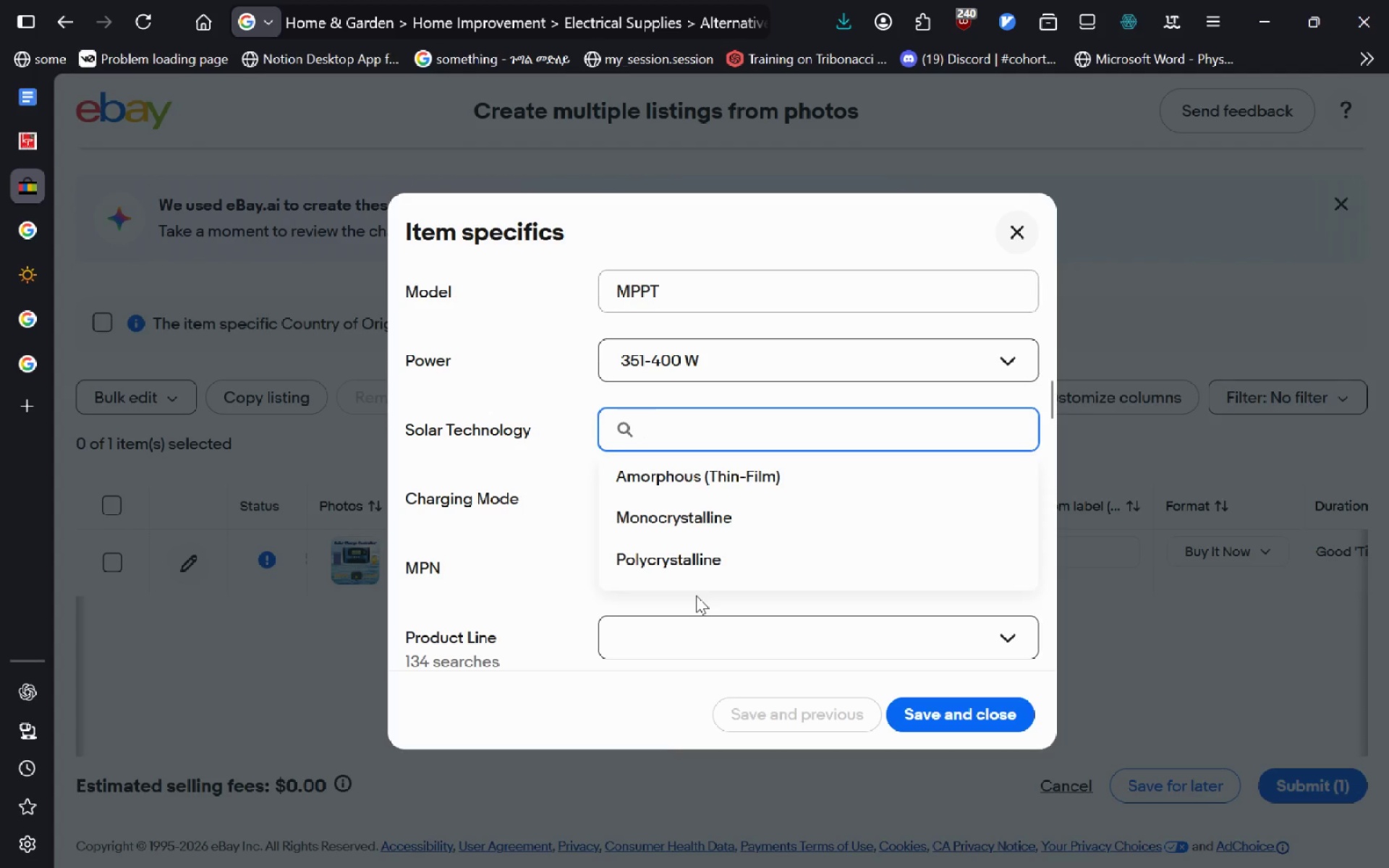 
key(Control+T)
 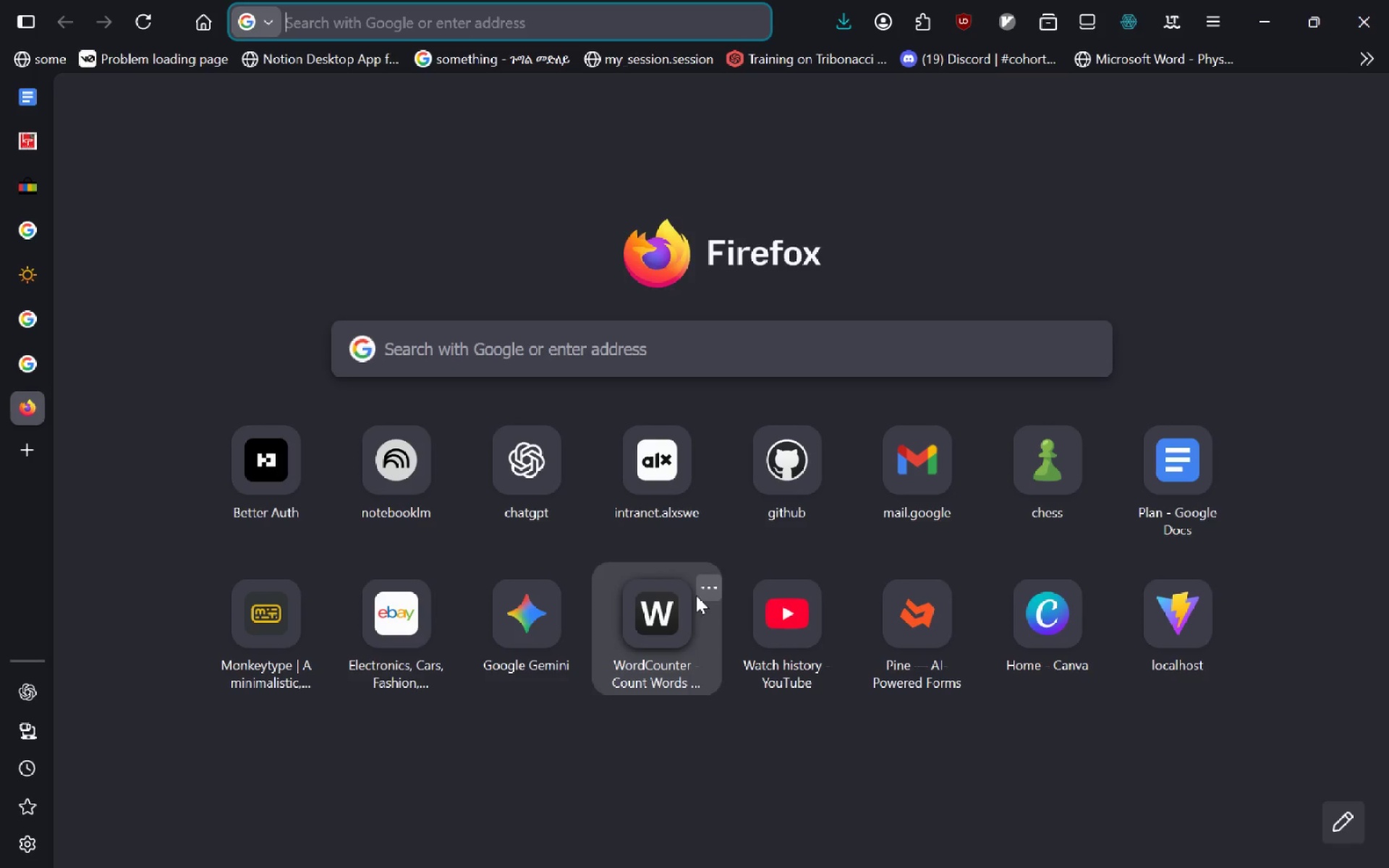 
type(what isthe solar)
 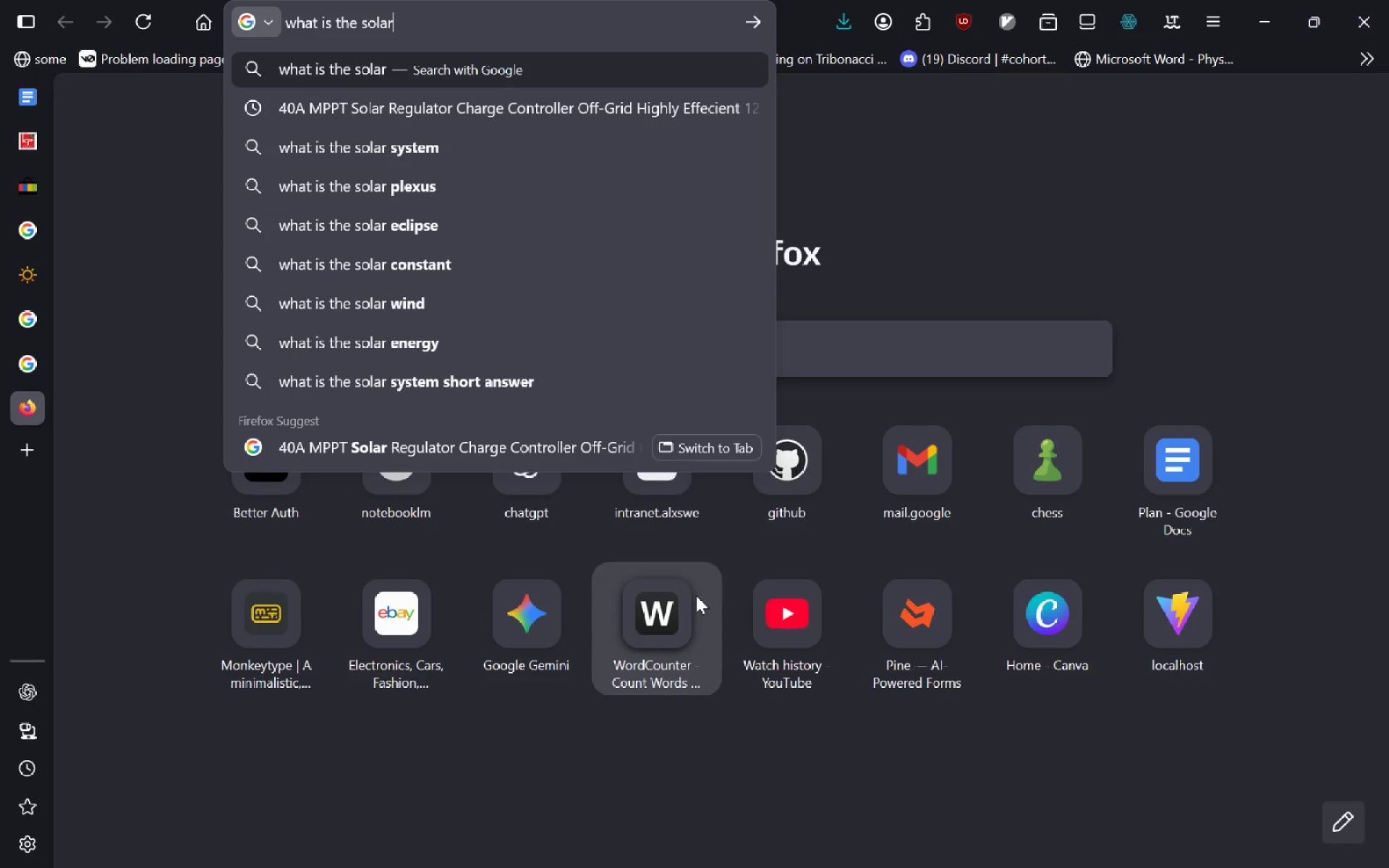 
key(Control+Shift+Tab)
 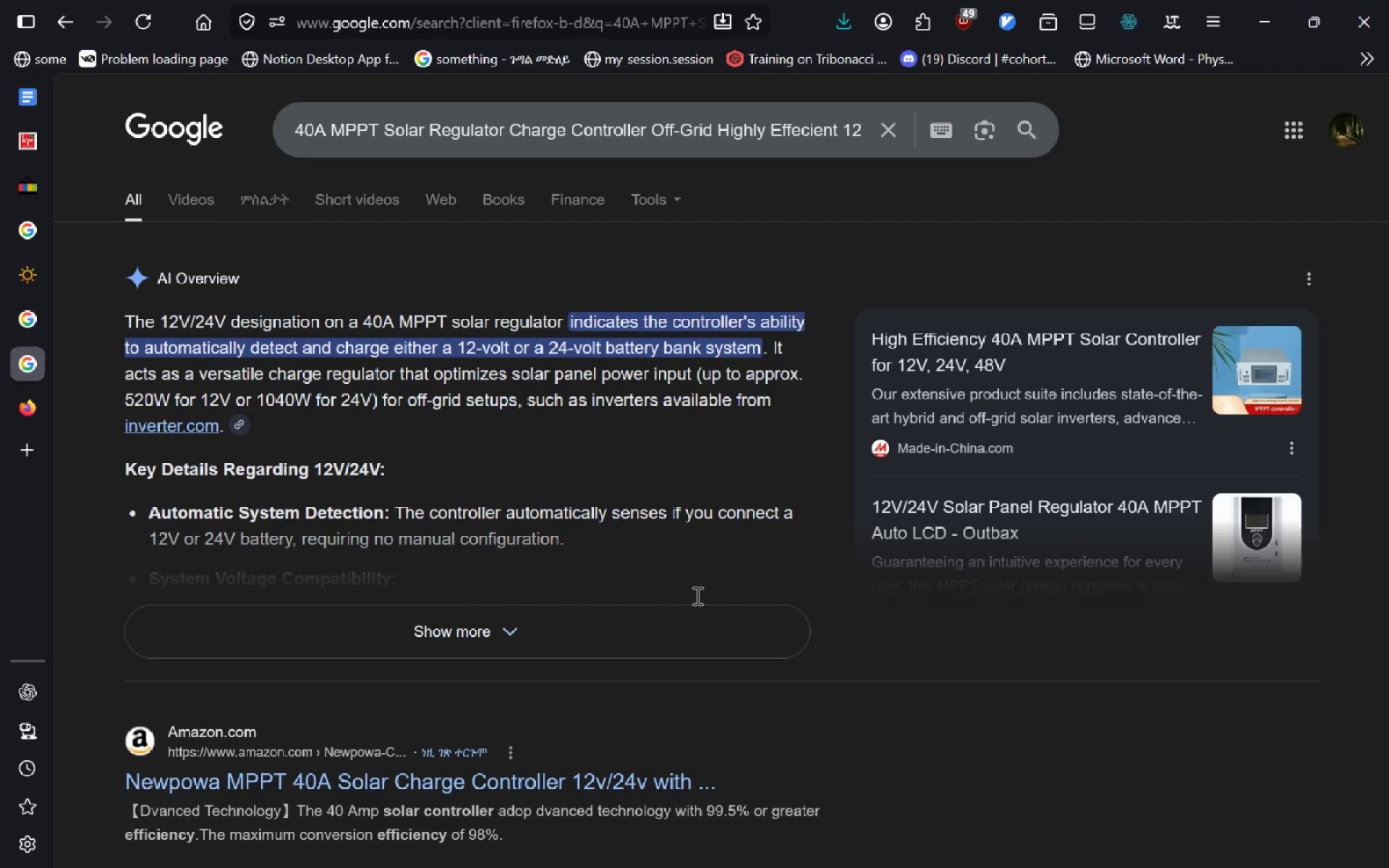 
key(Control+Shift+Tab)
 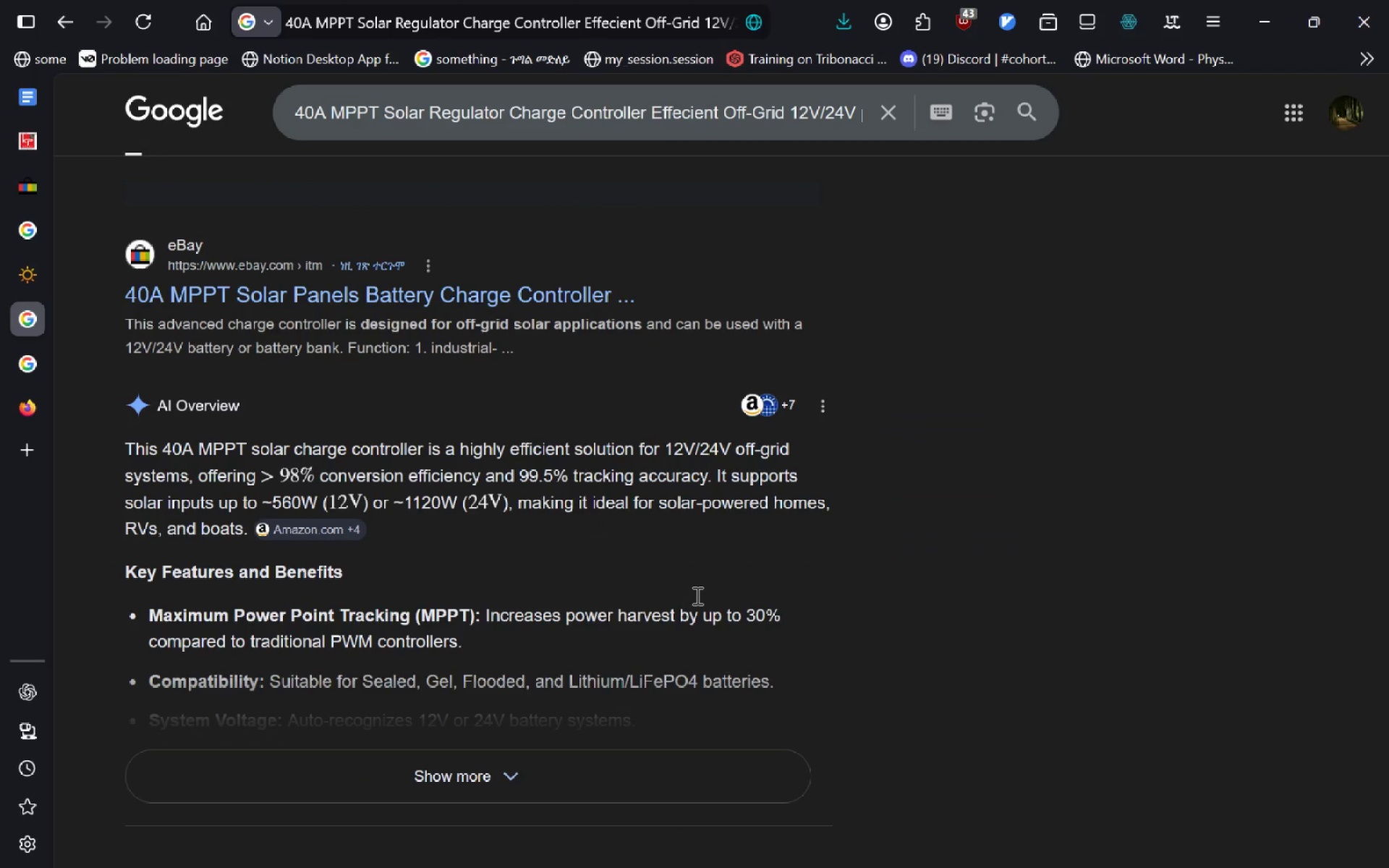 
key(Control+Shift+Tab)
 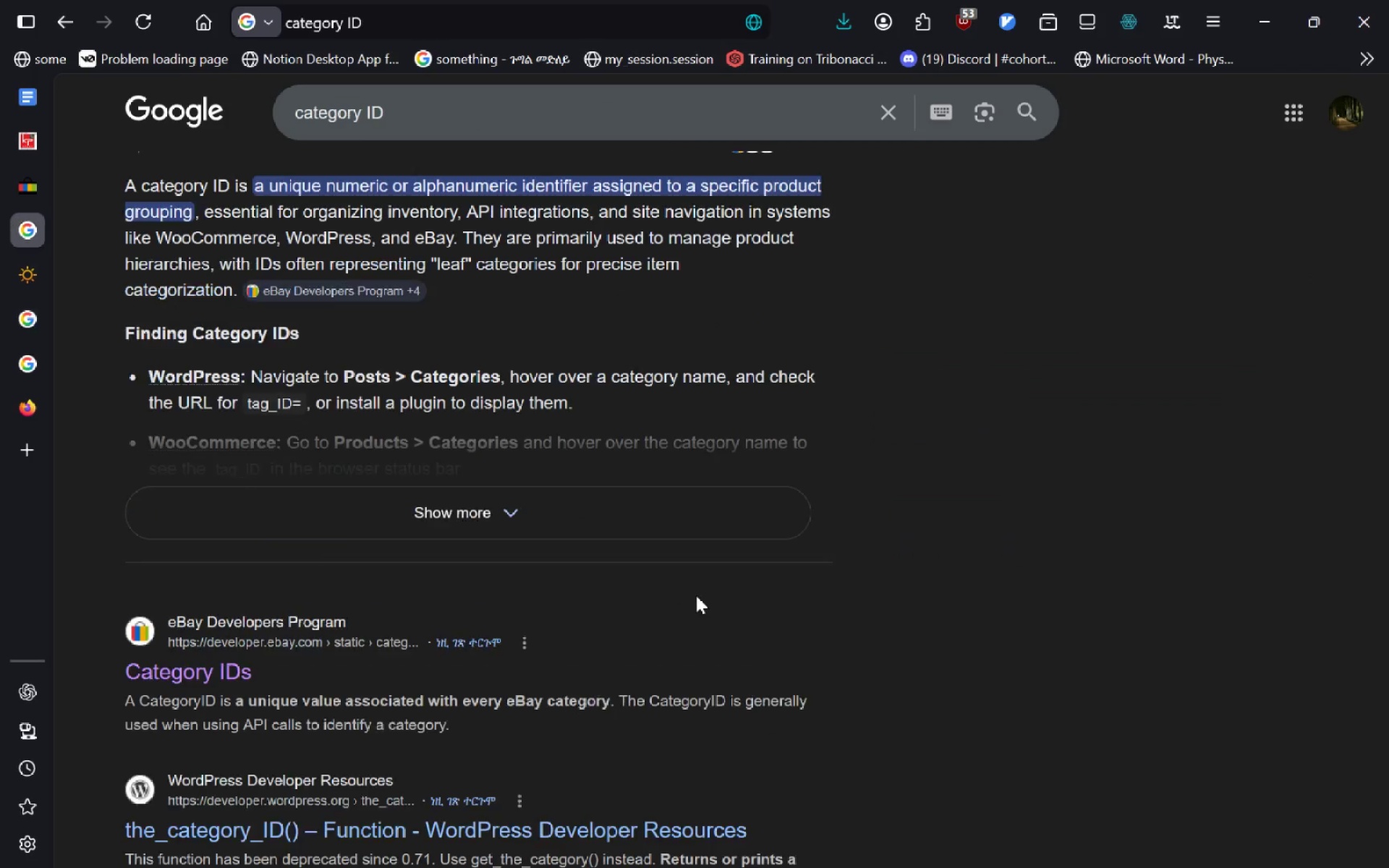 
key(Control+Shift+Tab)
 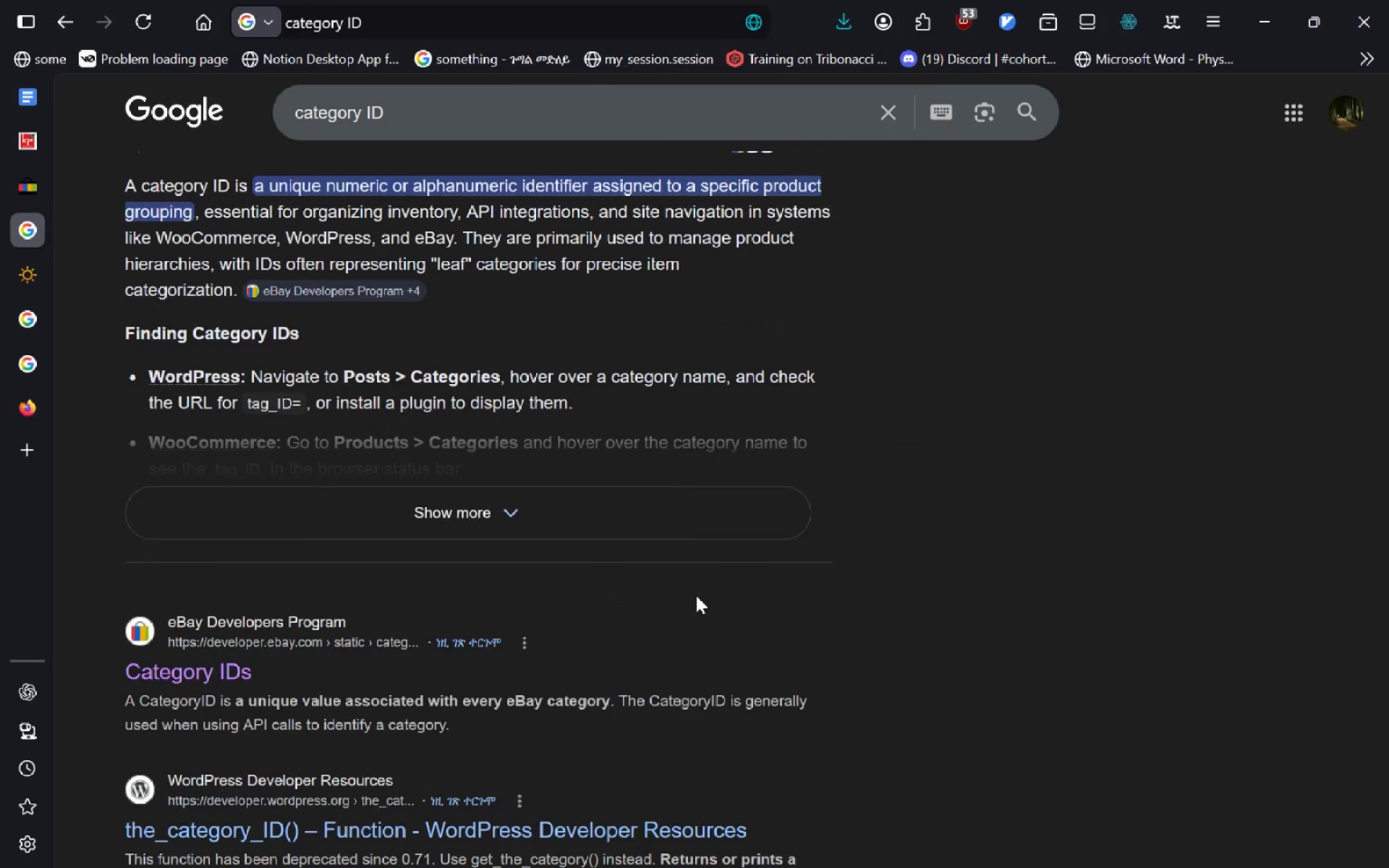 
key(Control+Shift+Tab)
 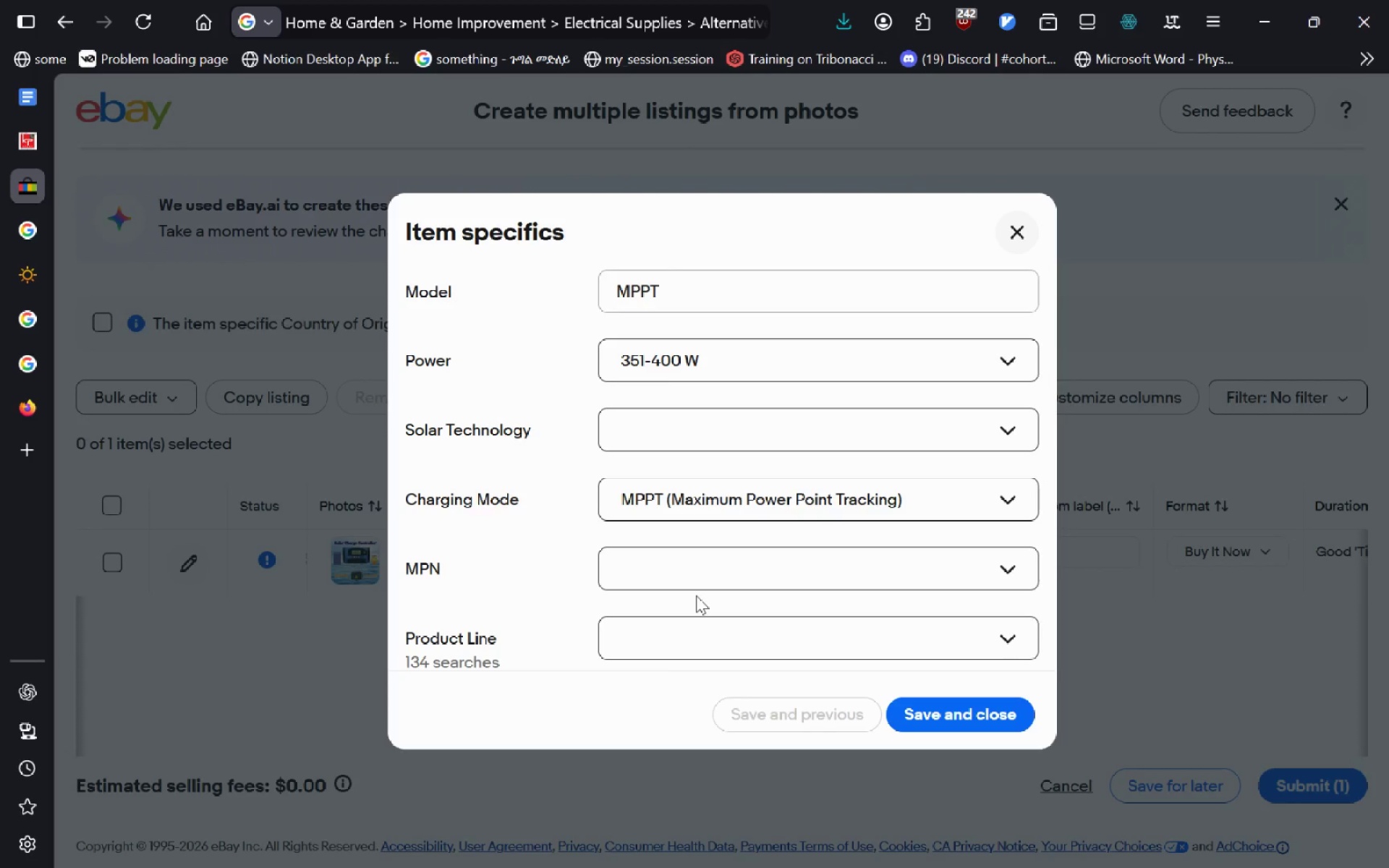 
key(Control+Shift+ShiftLeft)
 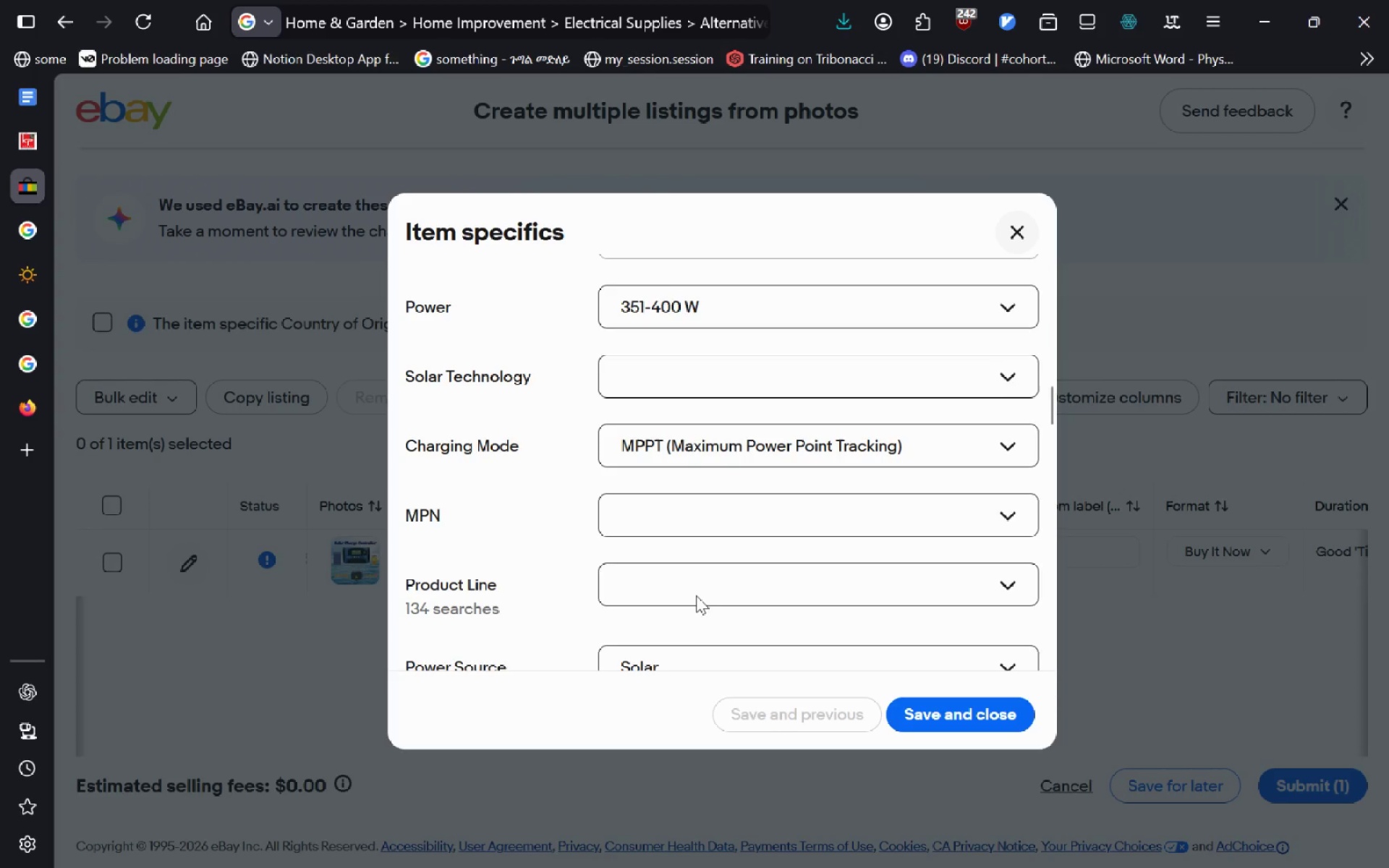 
key(Control+Shift+Tab)
 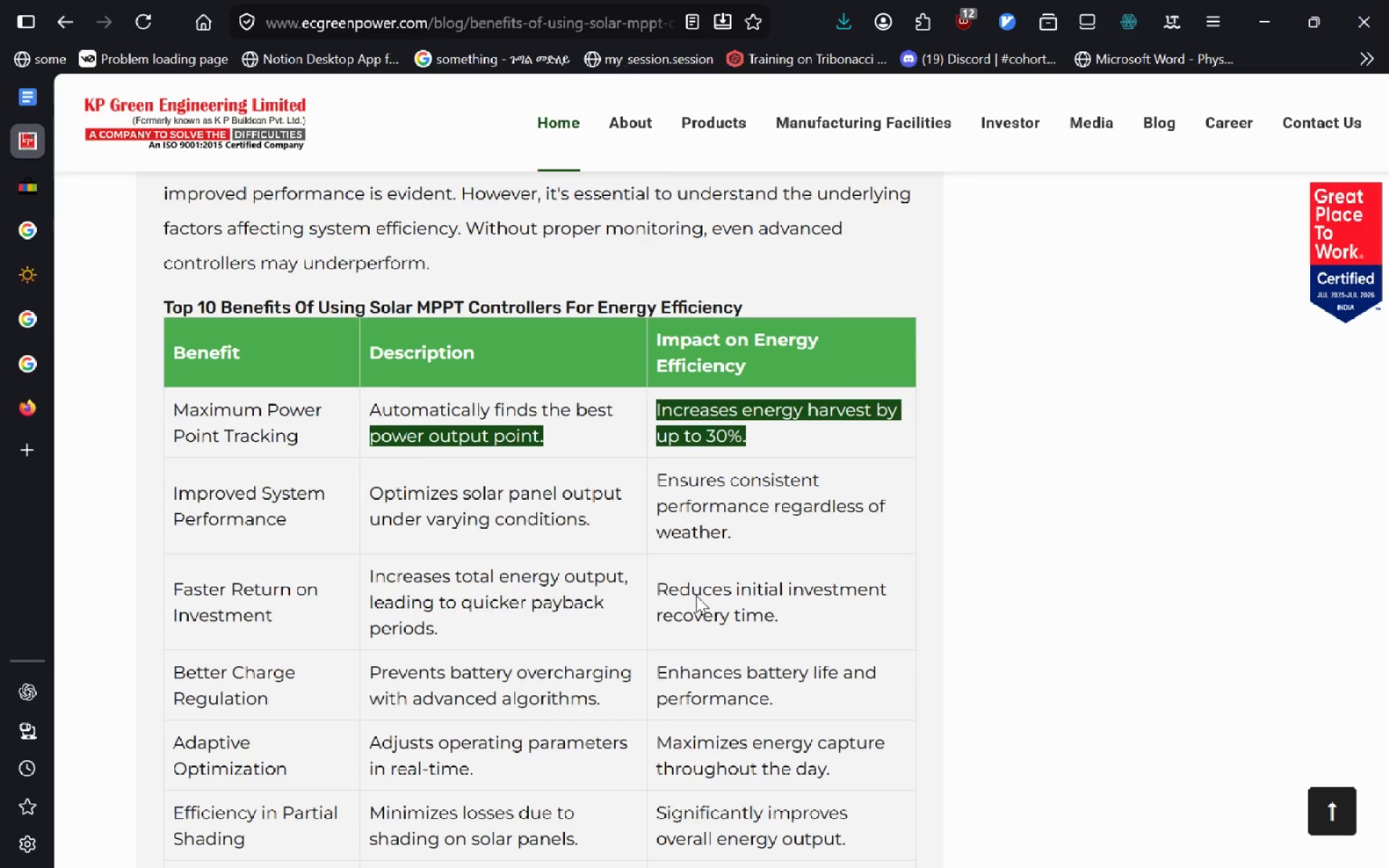 
key(Control+Shift+Tab)
 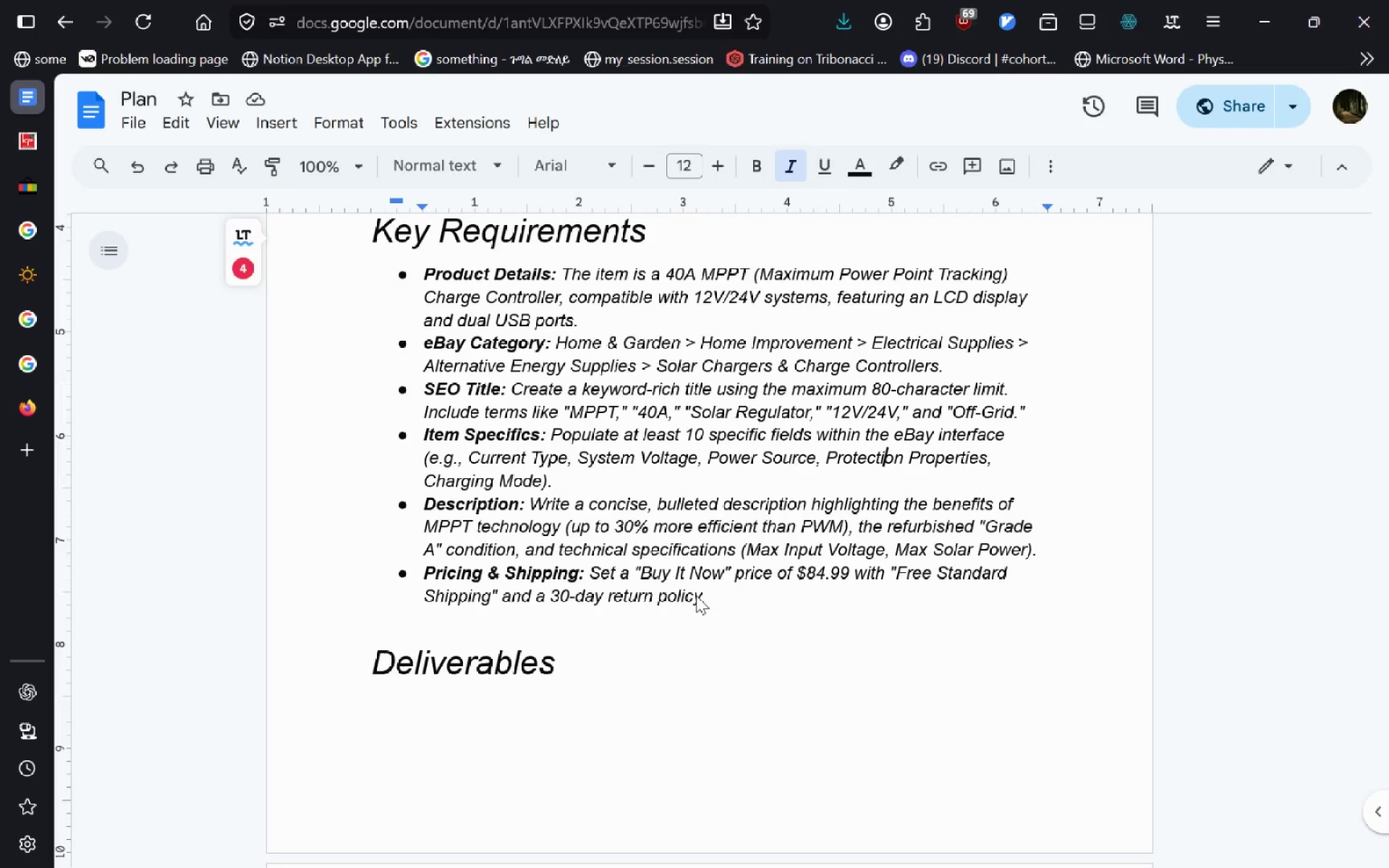 
key(Control+Shift+Tab)
 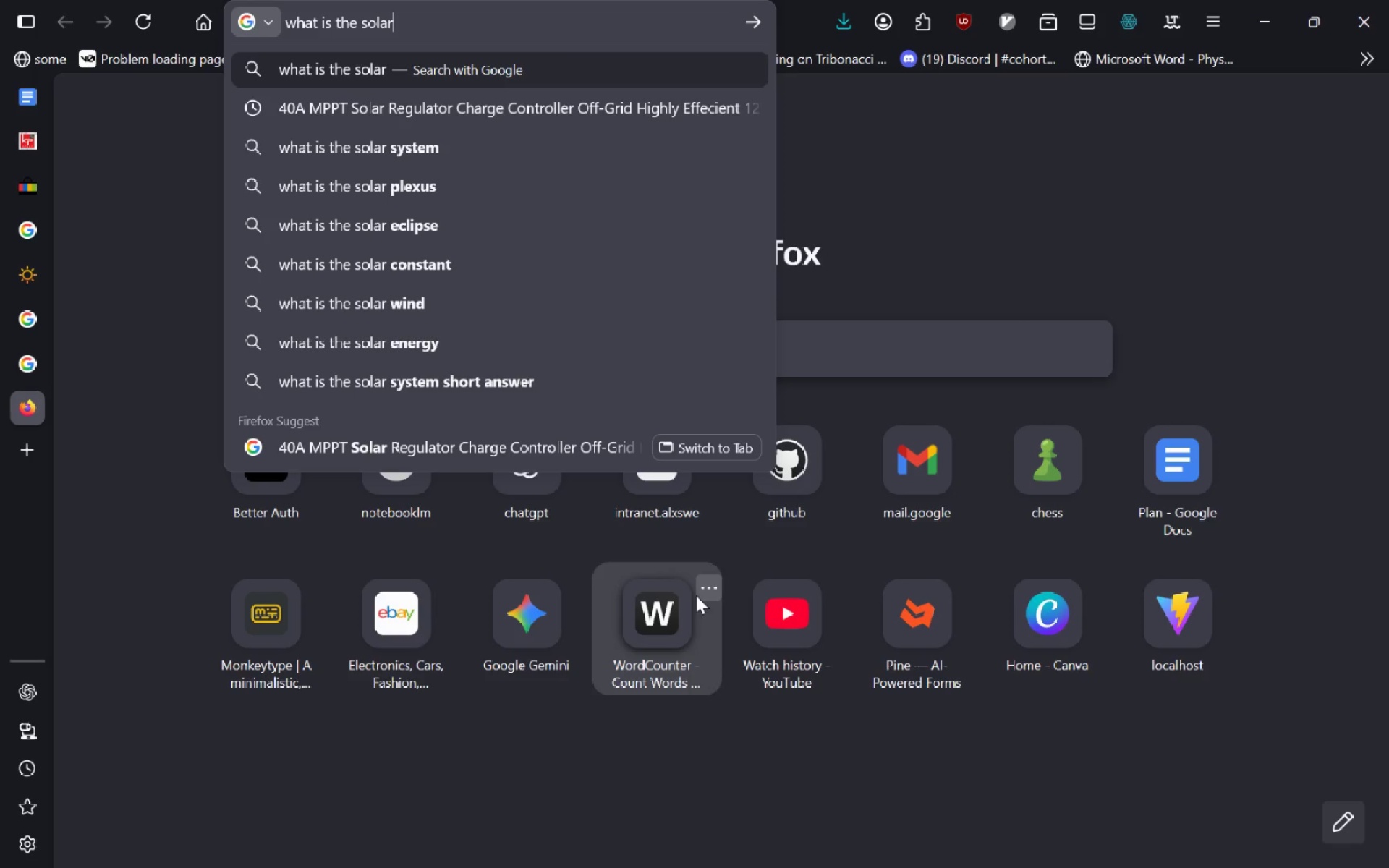 
key(Control+Tab)
 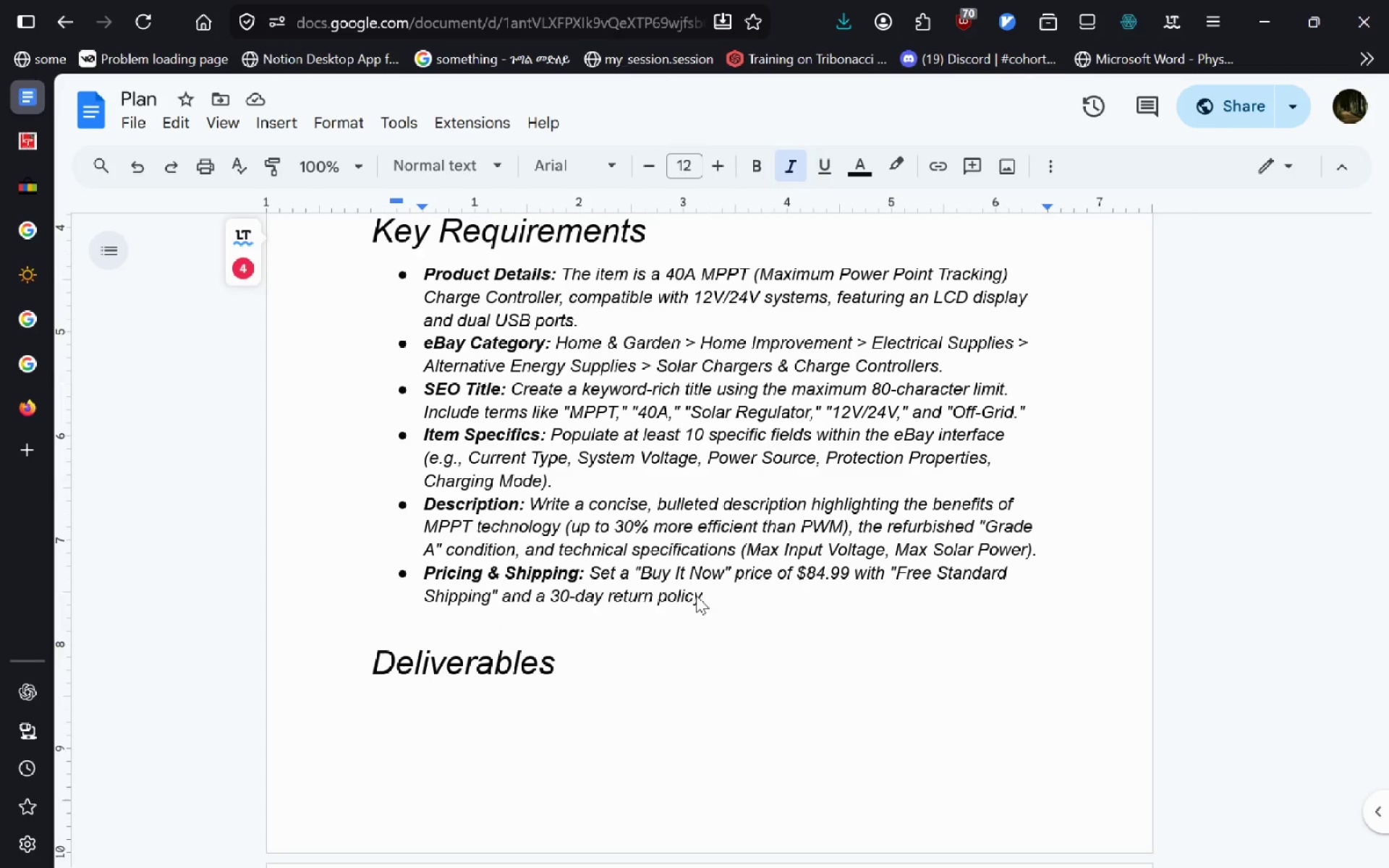 
key(Control+Tab)
 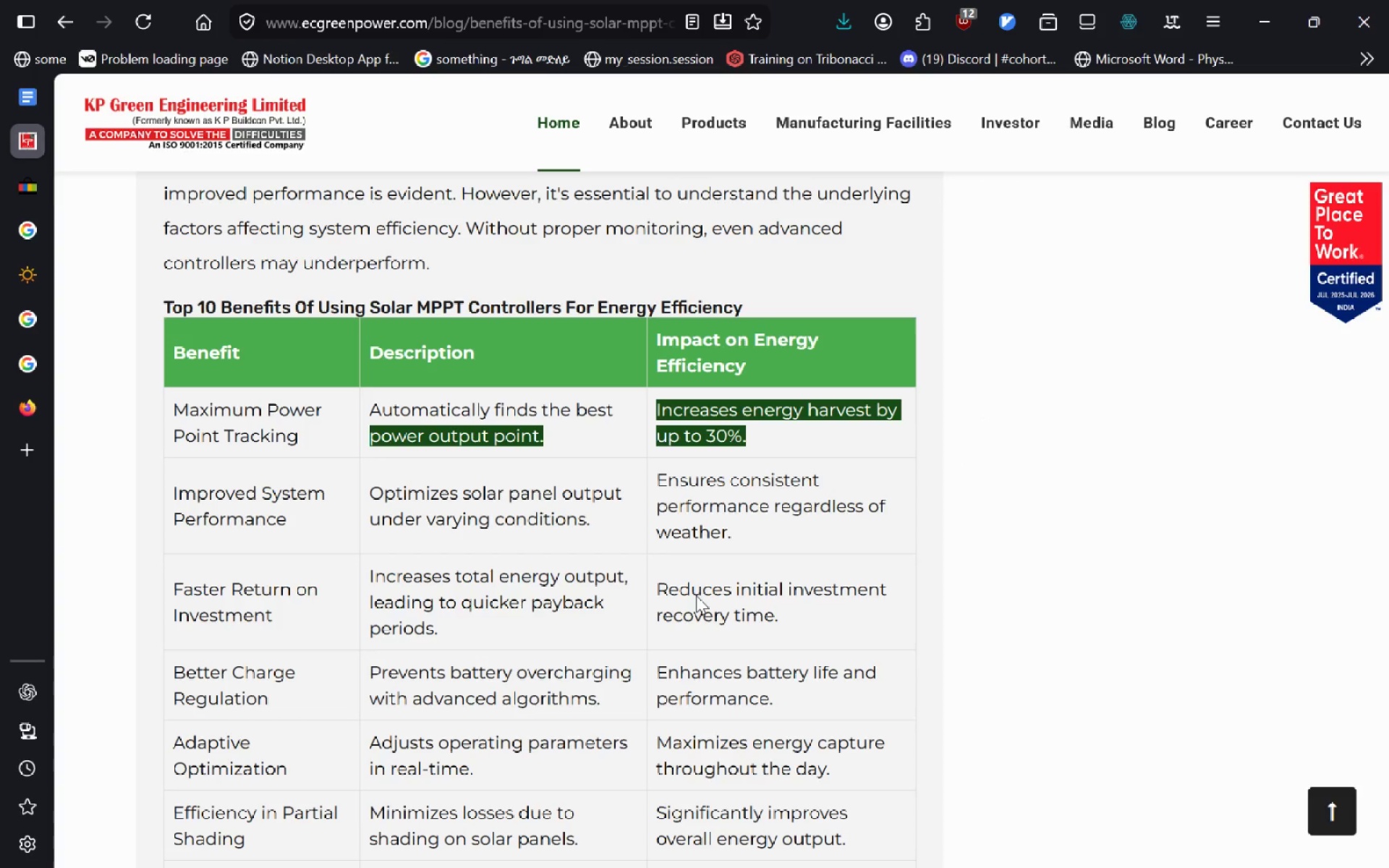 
key(Control+Tab)
 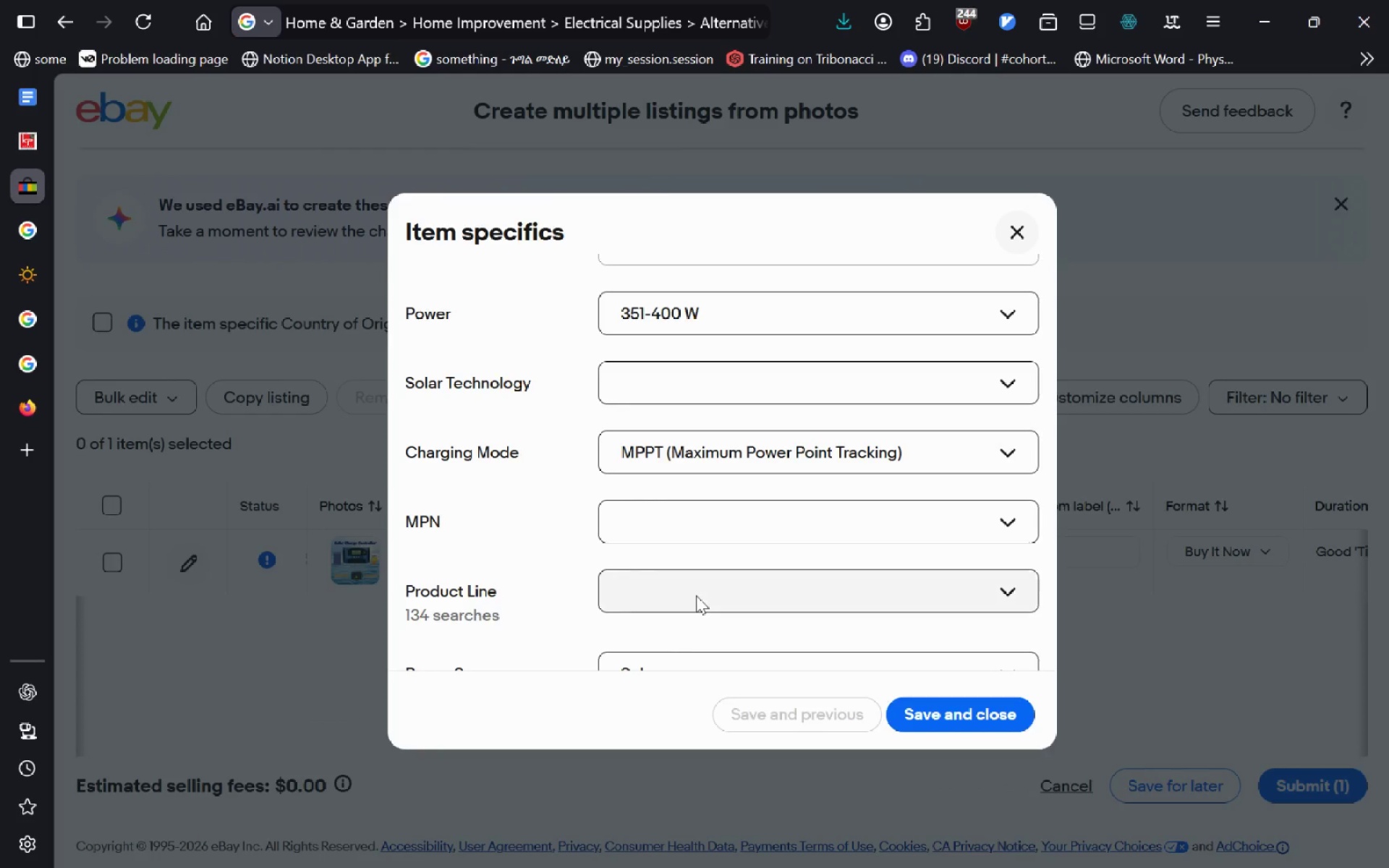 
key(Control+Tab)
 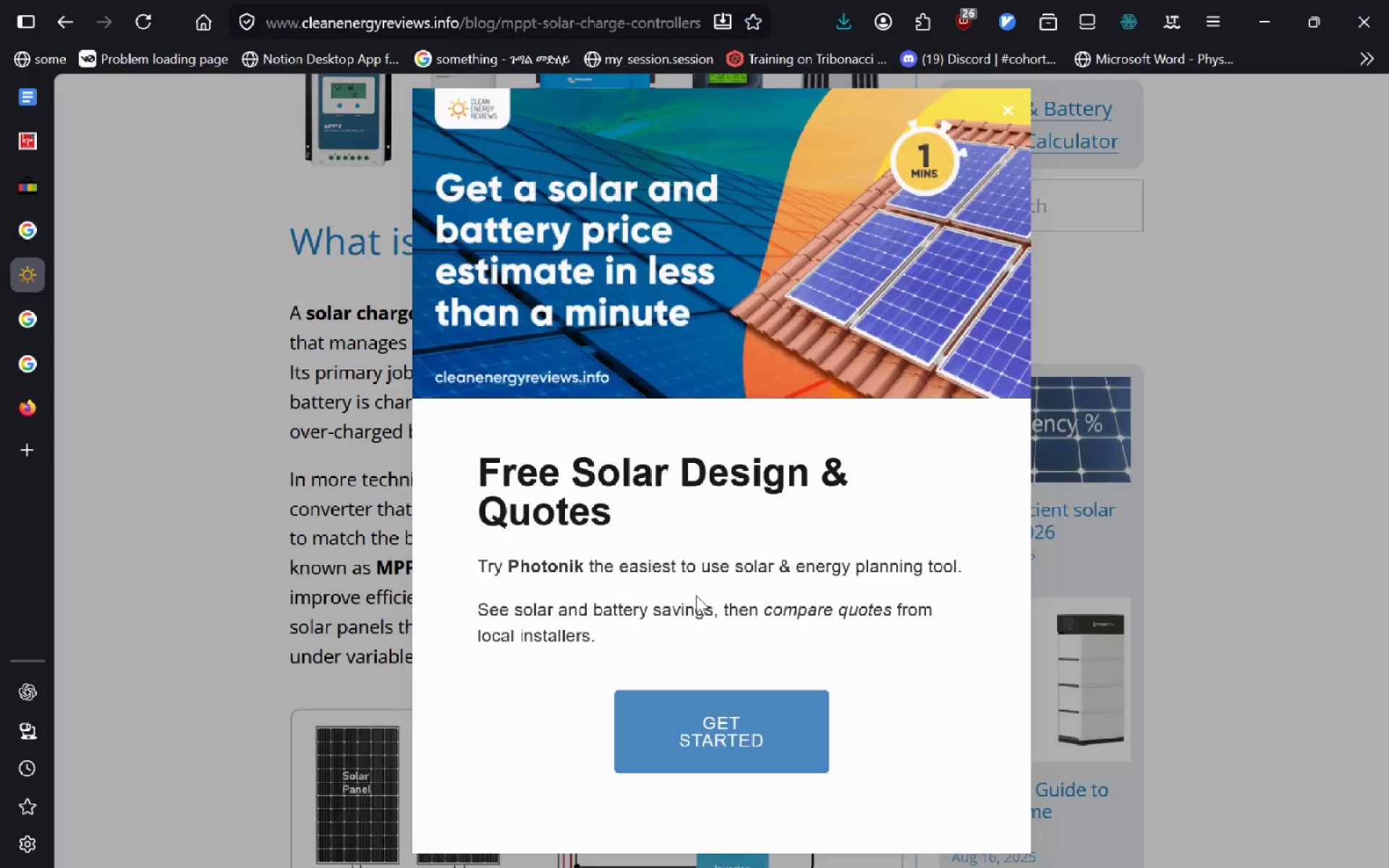 
key(Control+Tab)
 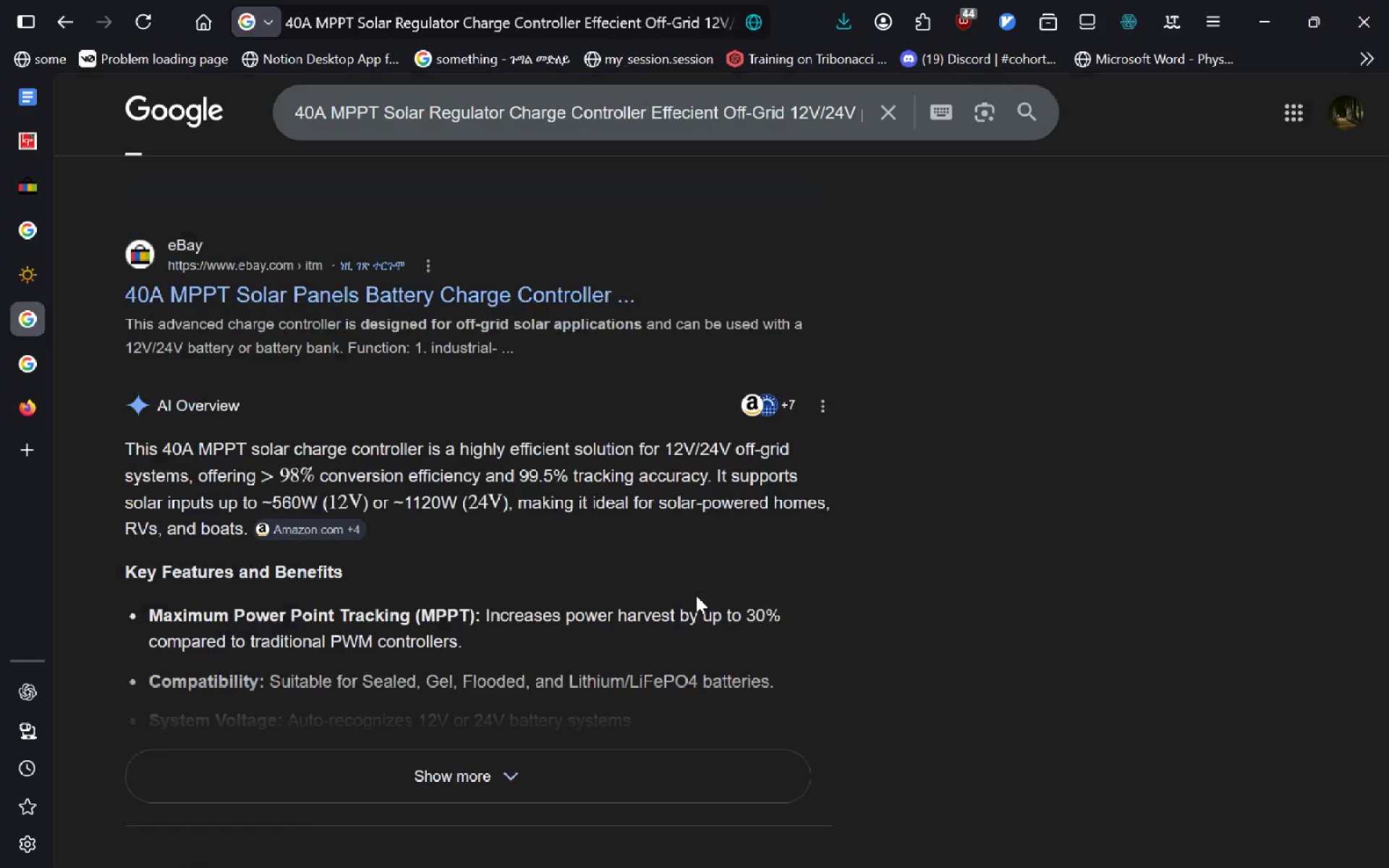 
key(Control+Tab)
 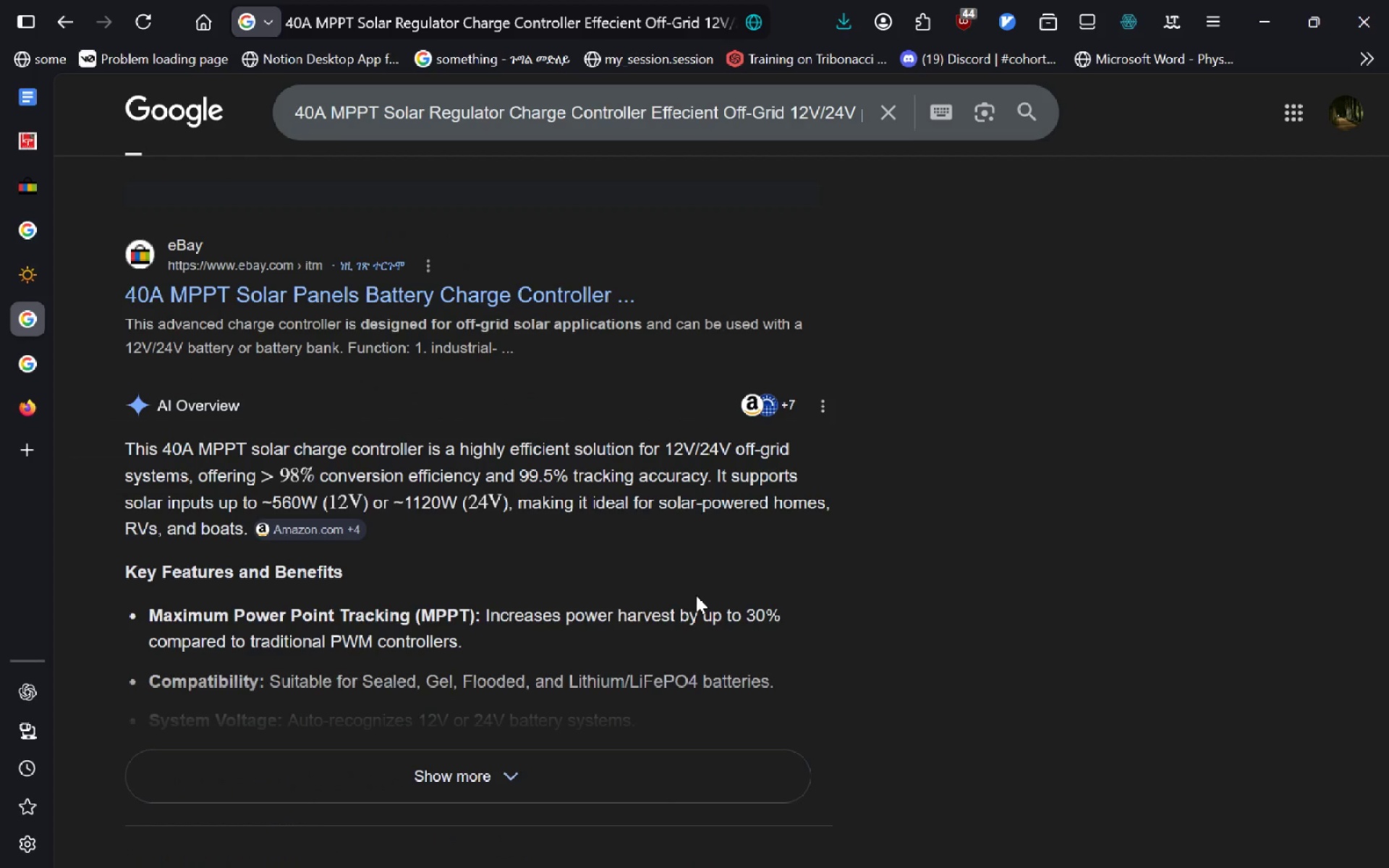 
key(Control+Tab)
 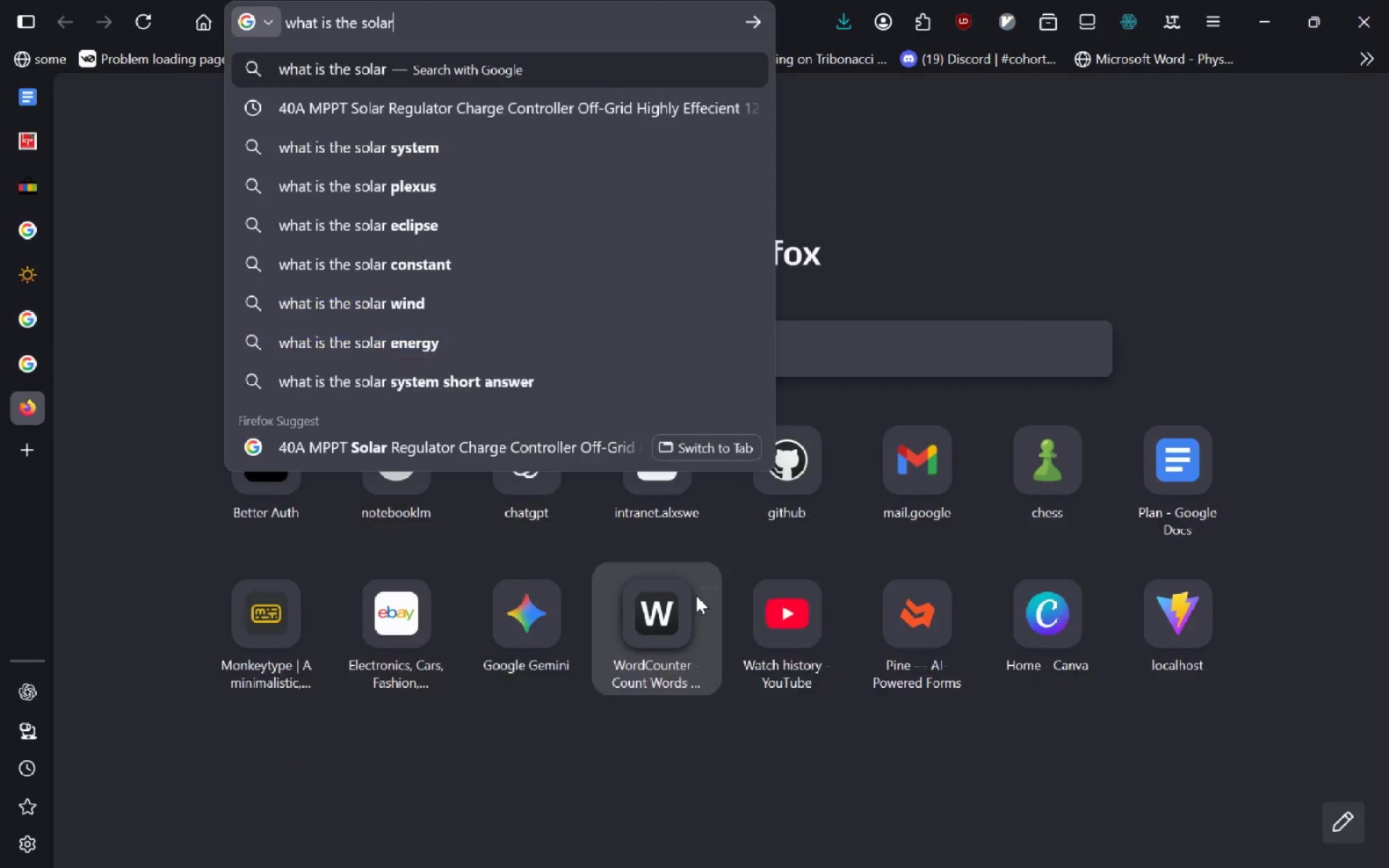 
key(Control+Tab)
 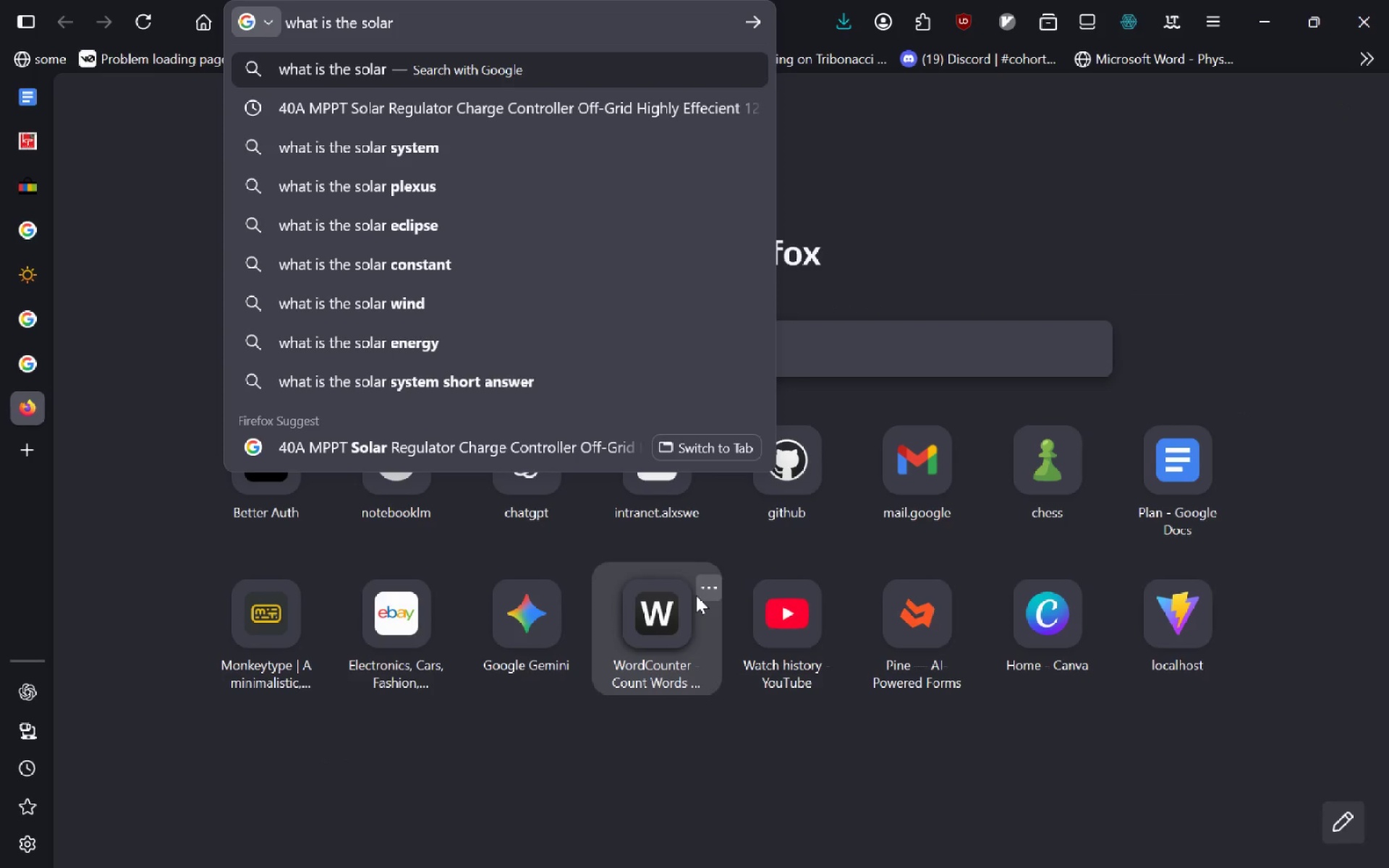 
key(Space)
 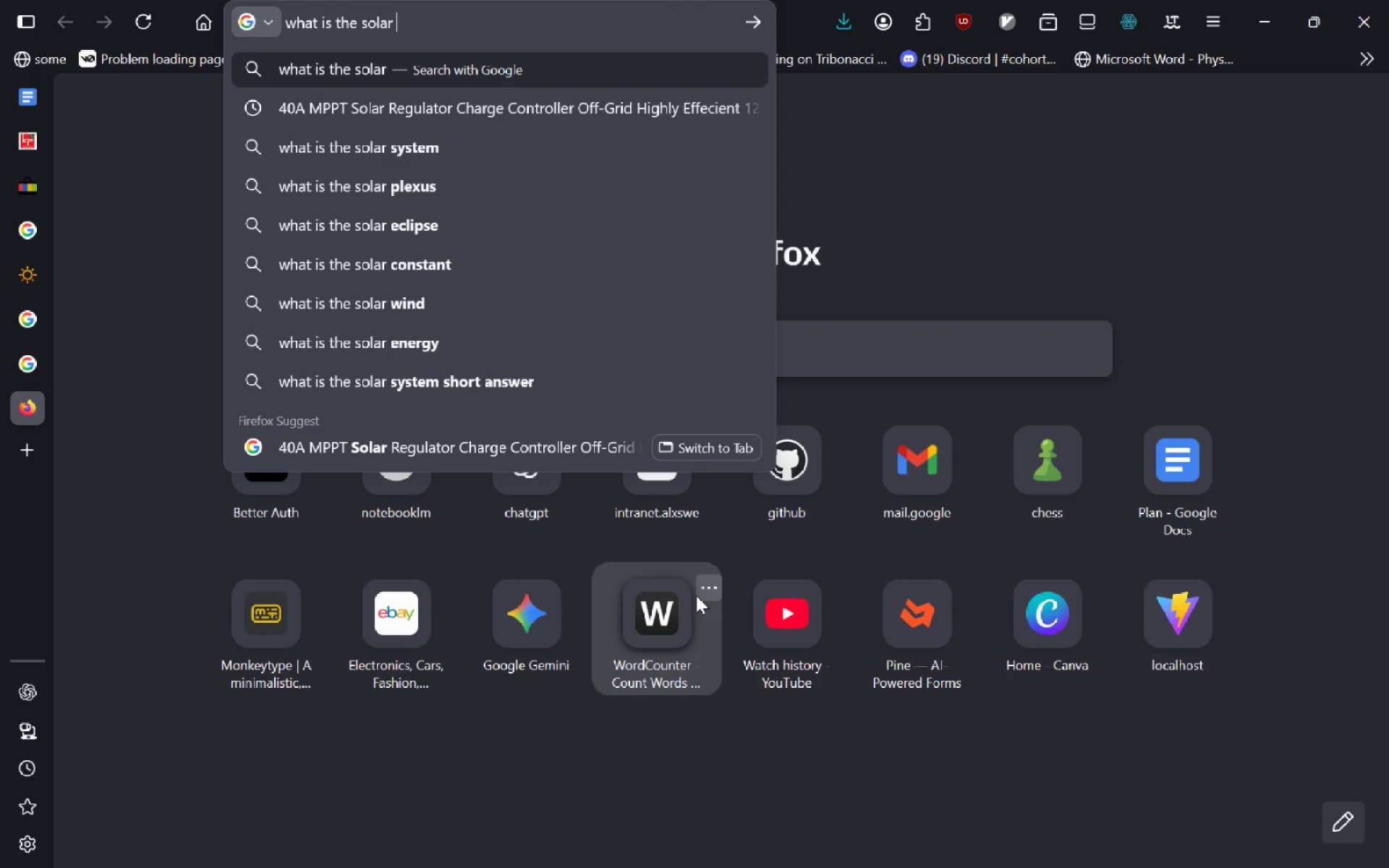 
type(technology of the MPPT?)
 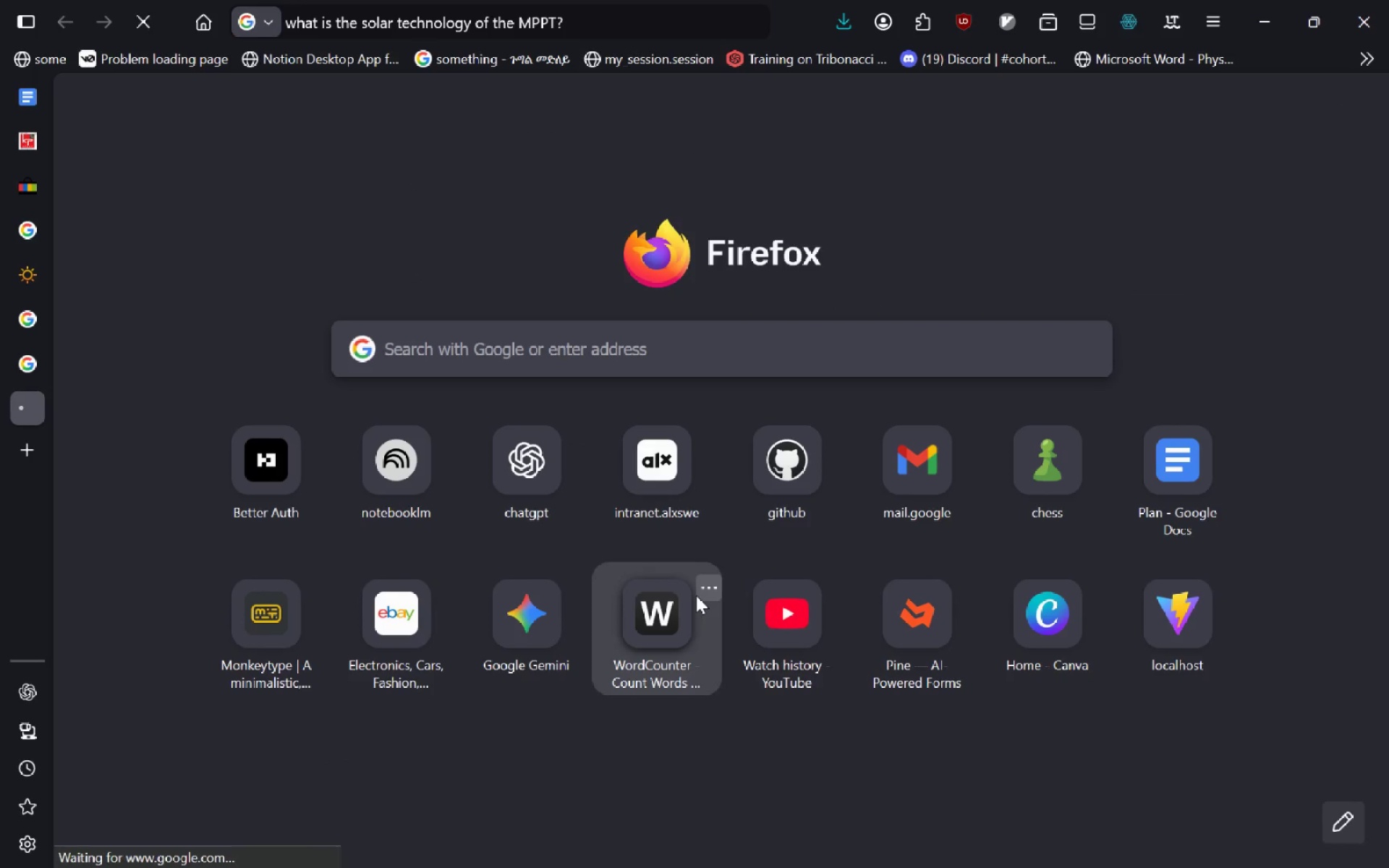 
 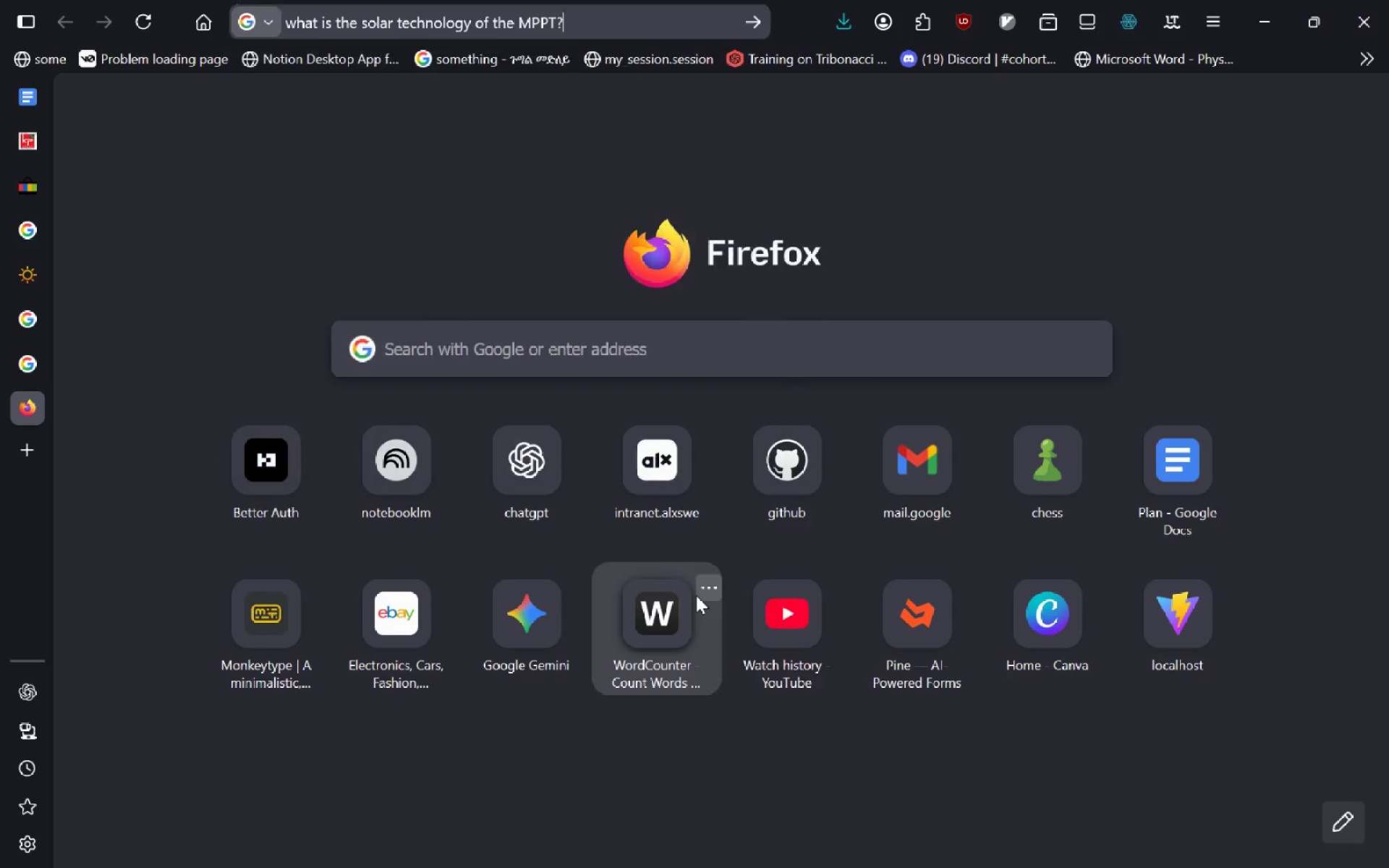 
key(Enter)
 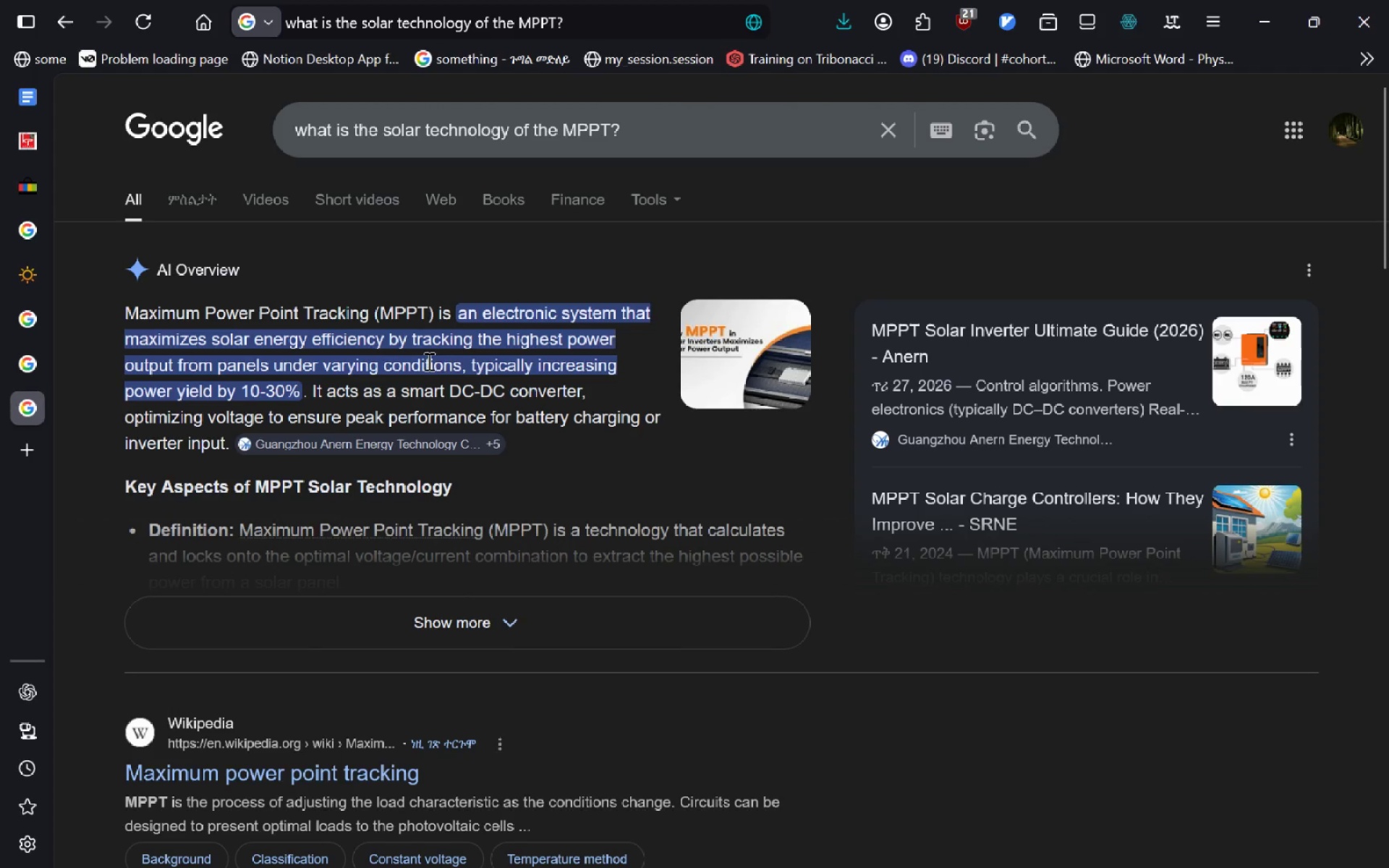 
wait(12.28)
 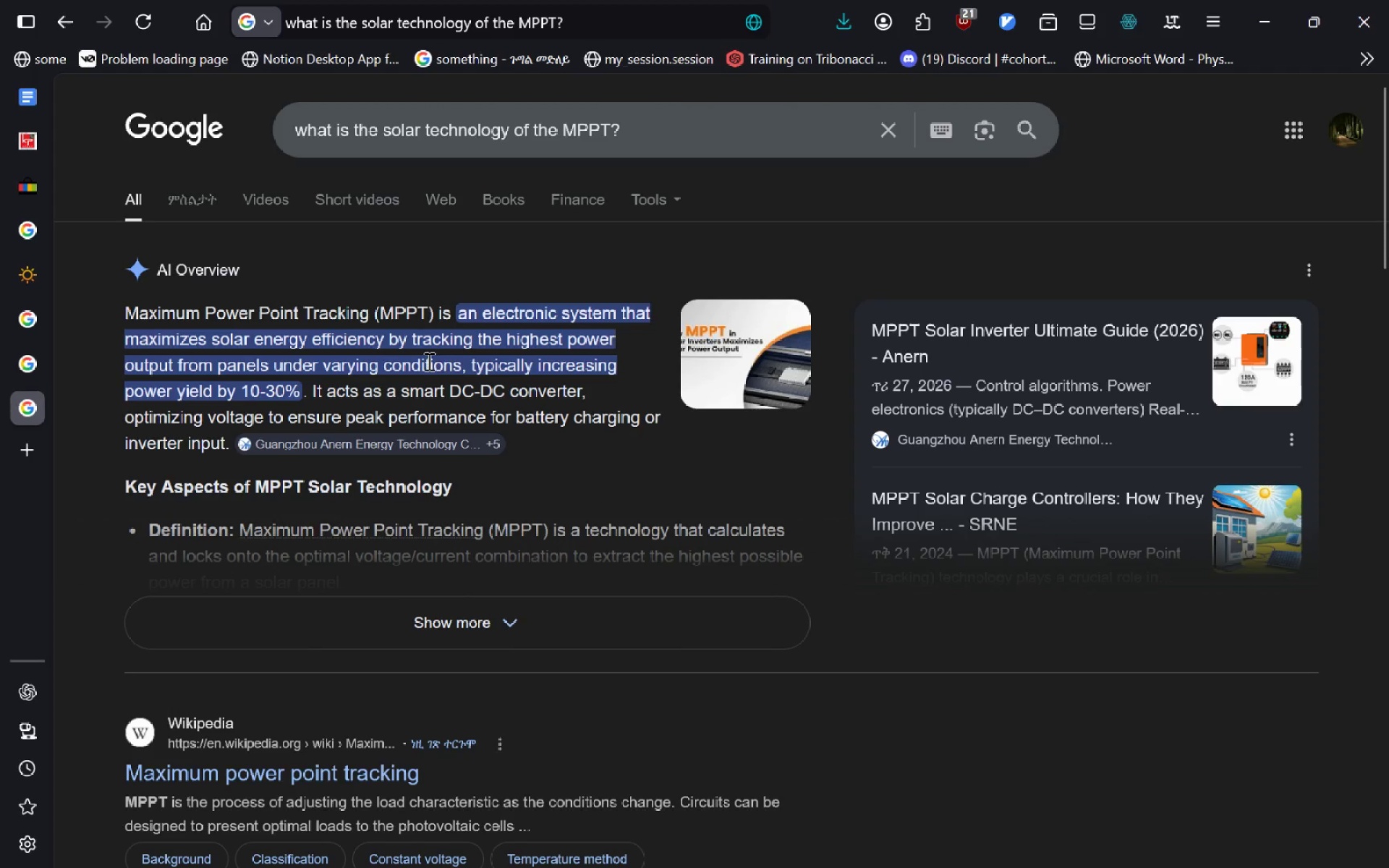 
left_click([321, 624])
 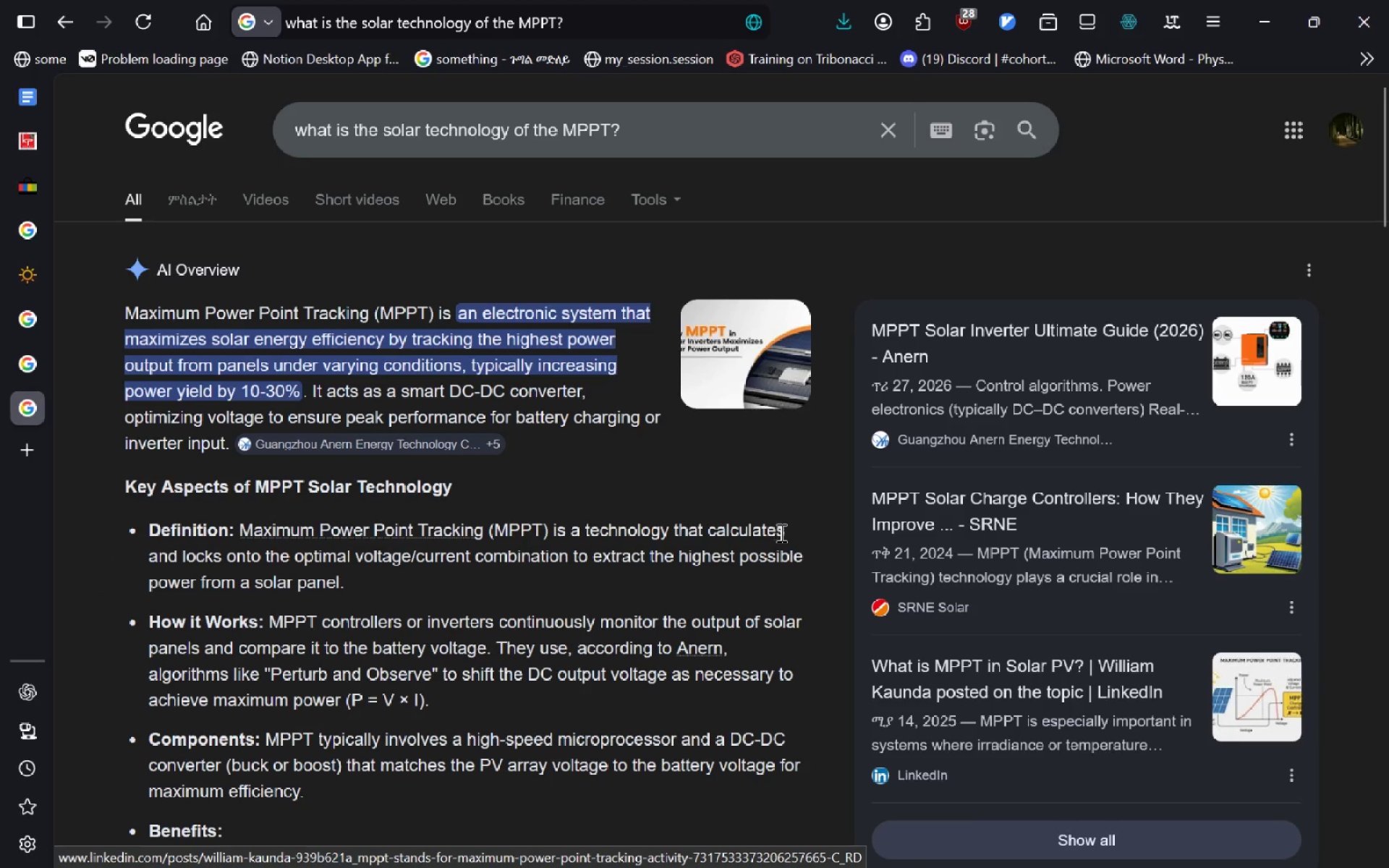 
mouse_move([260, 624])
 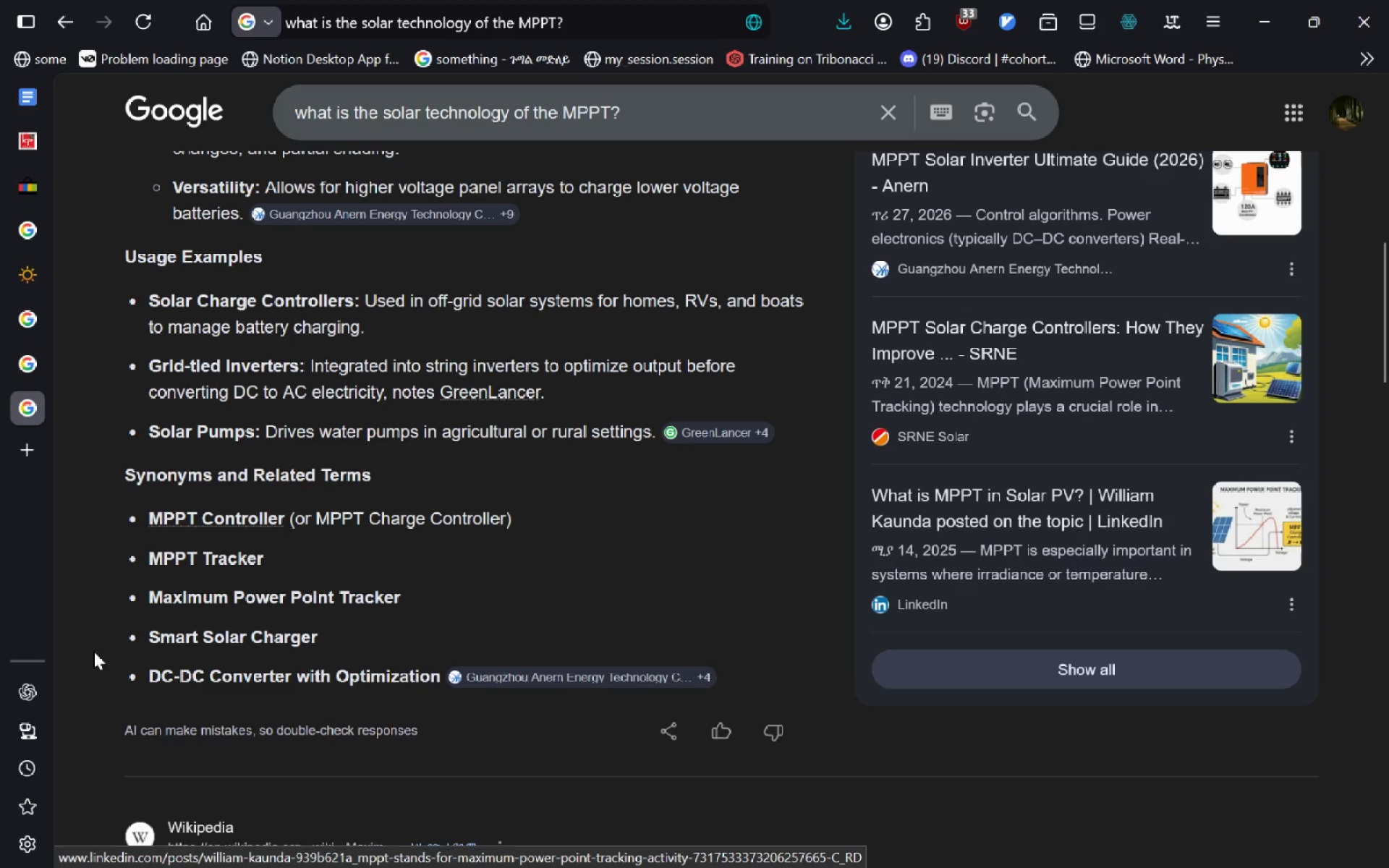 
wait(5.27)
 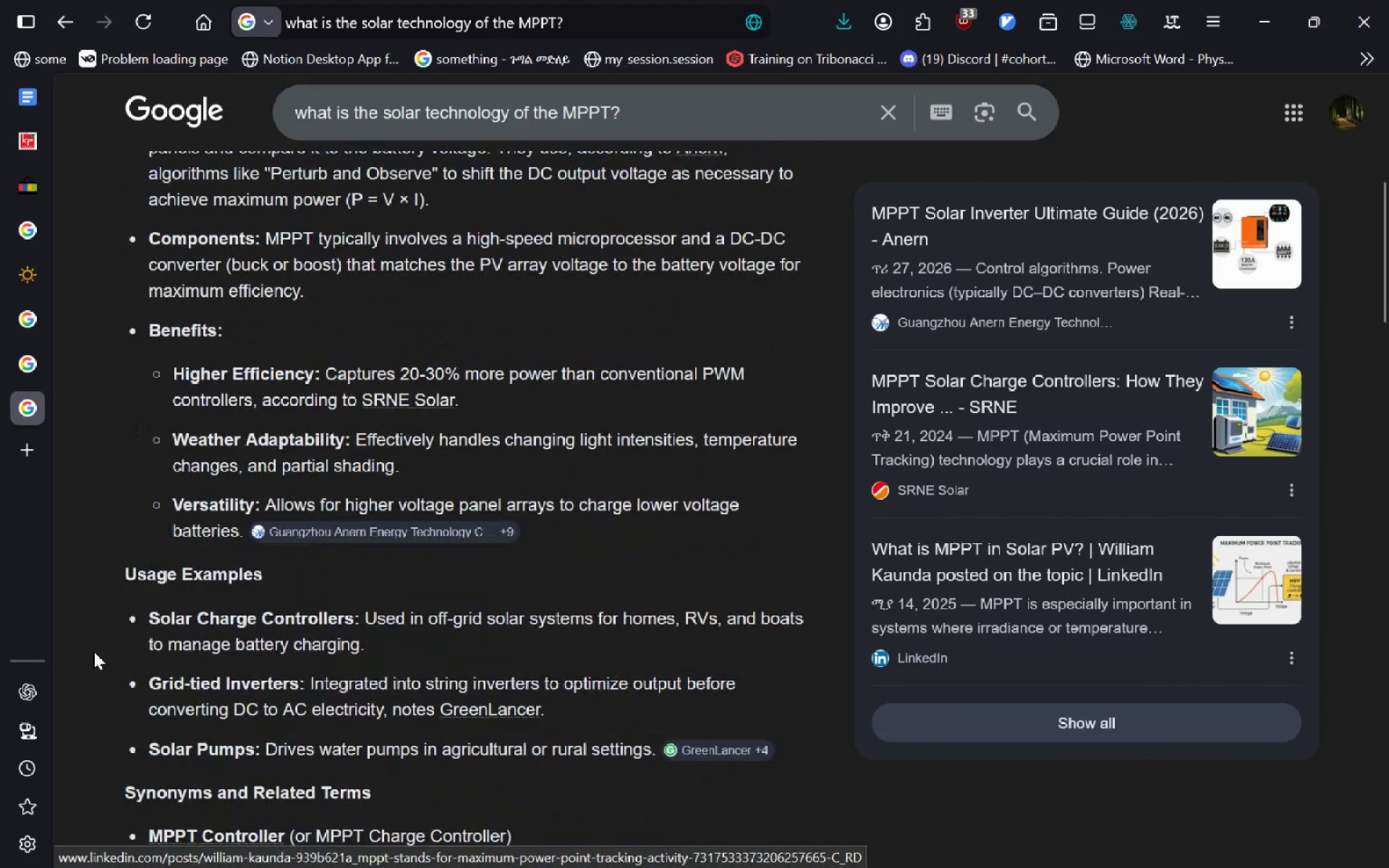 
left_click([33, 195])
 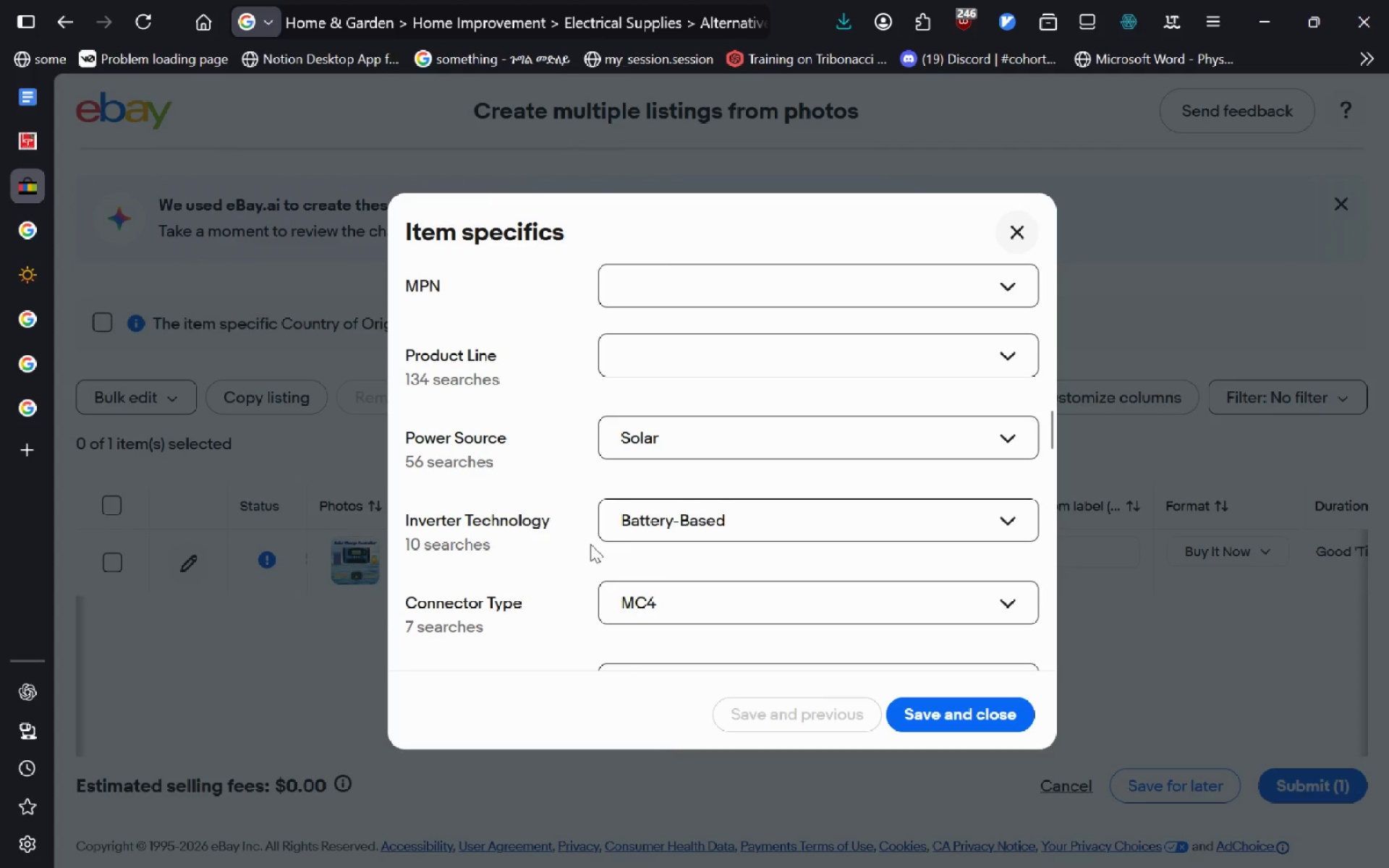 
wait(10.0)
 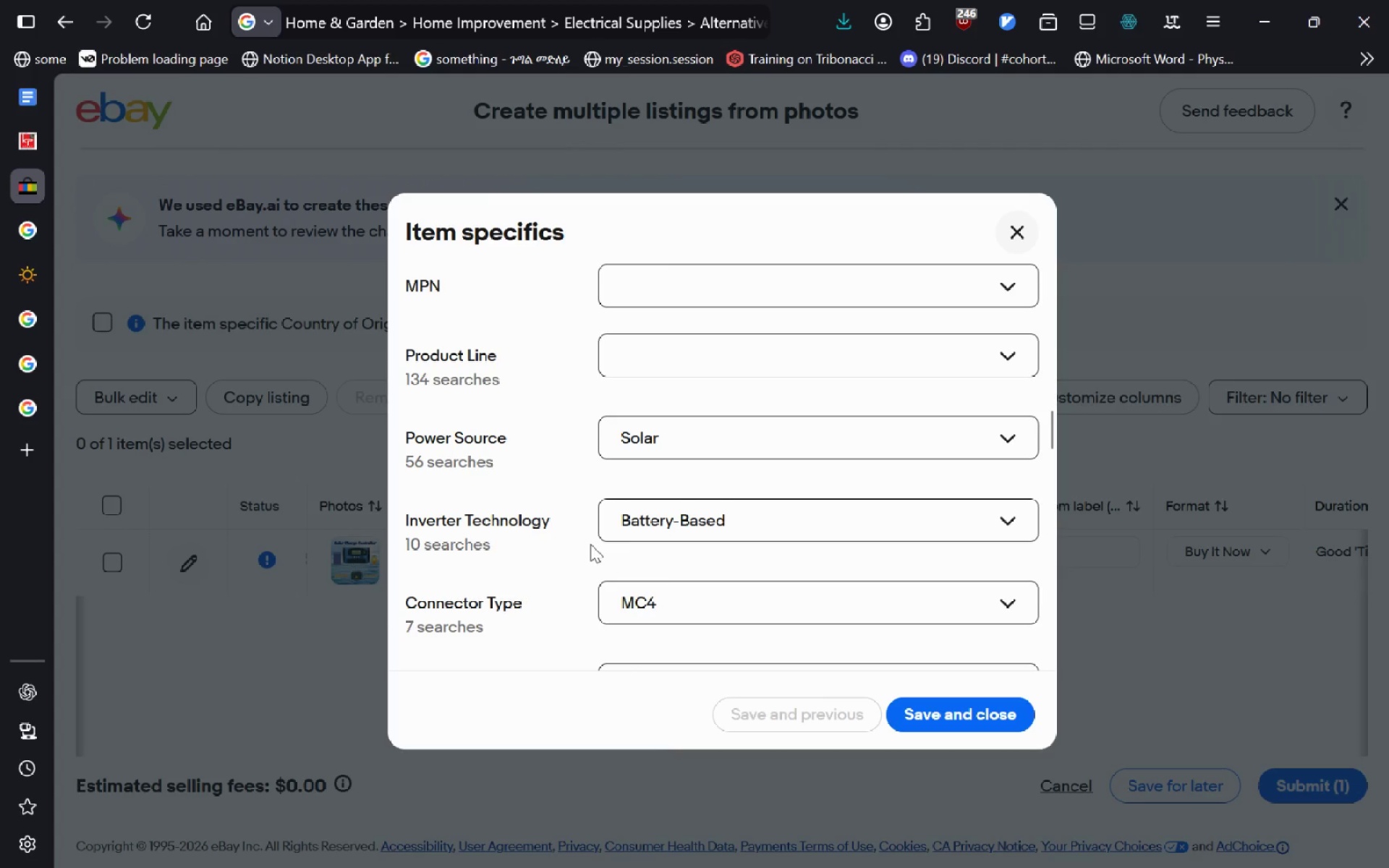 
left_click([697, 448])
 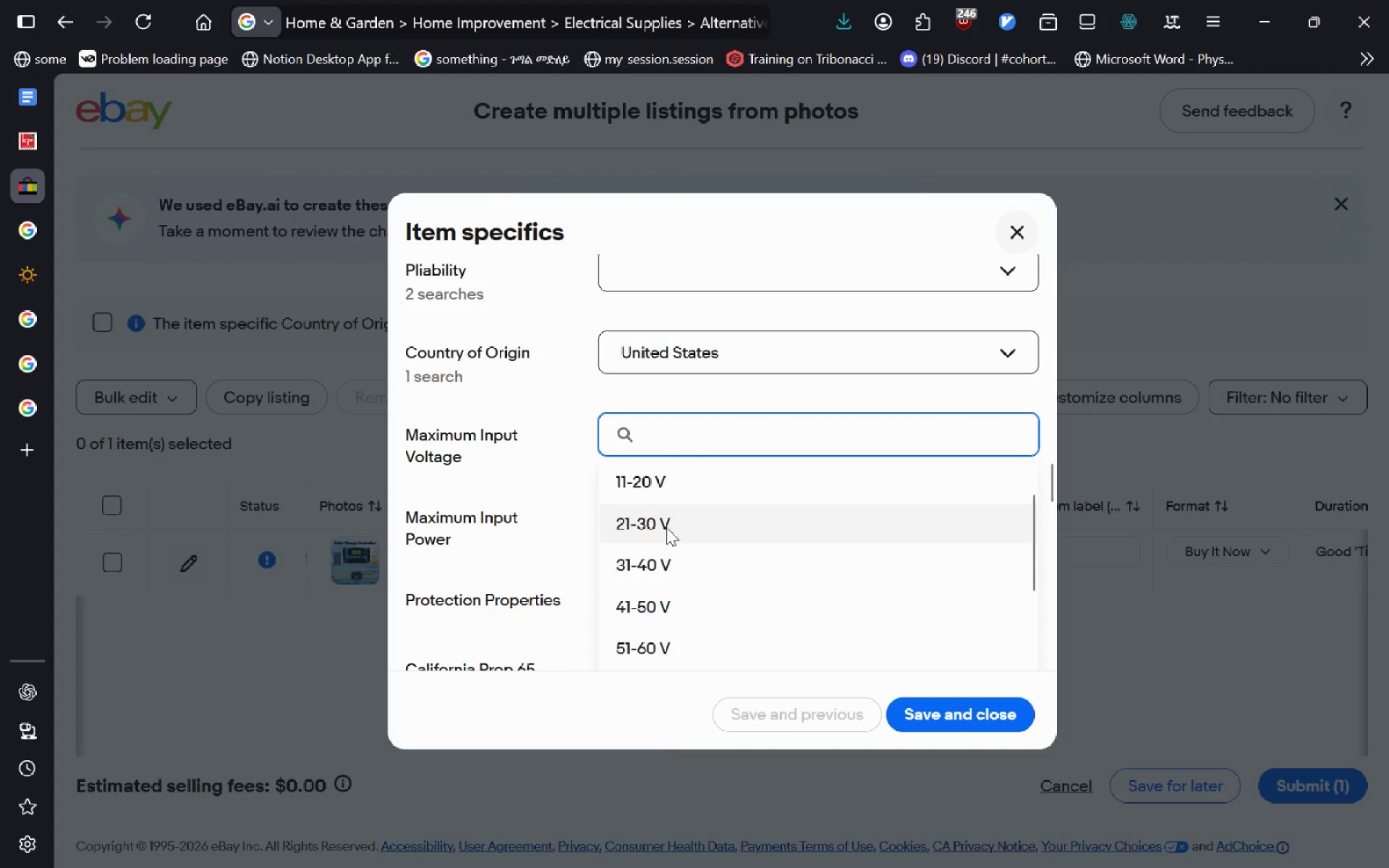 
wait(5.08)
 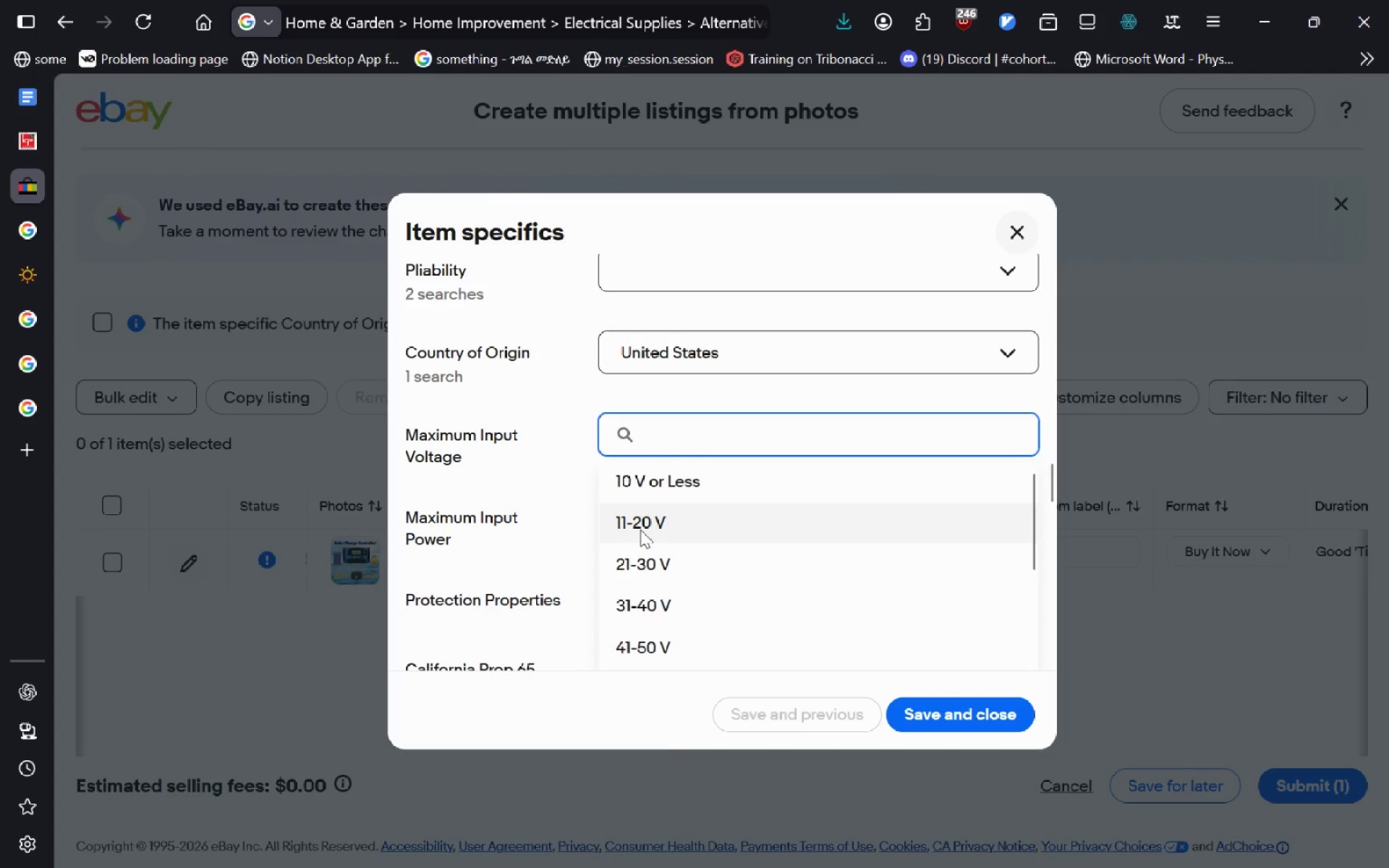 
left_click([644, 519])
 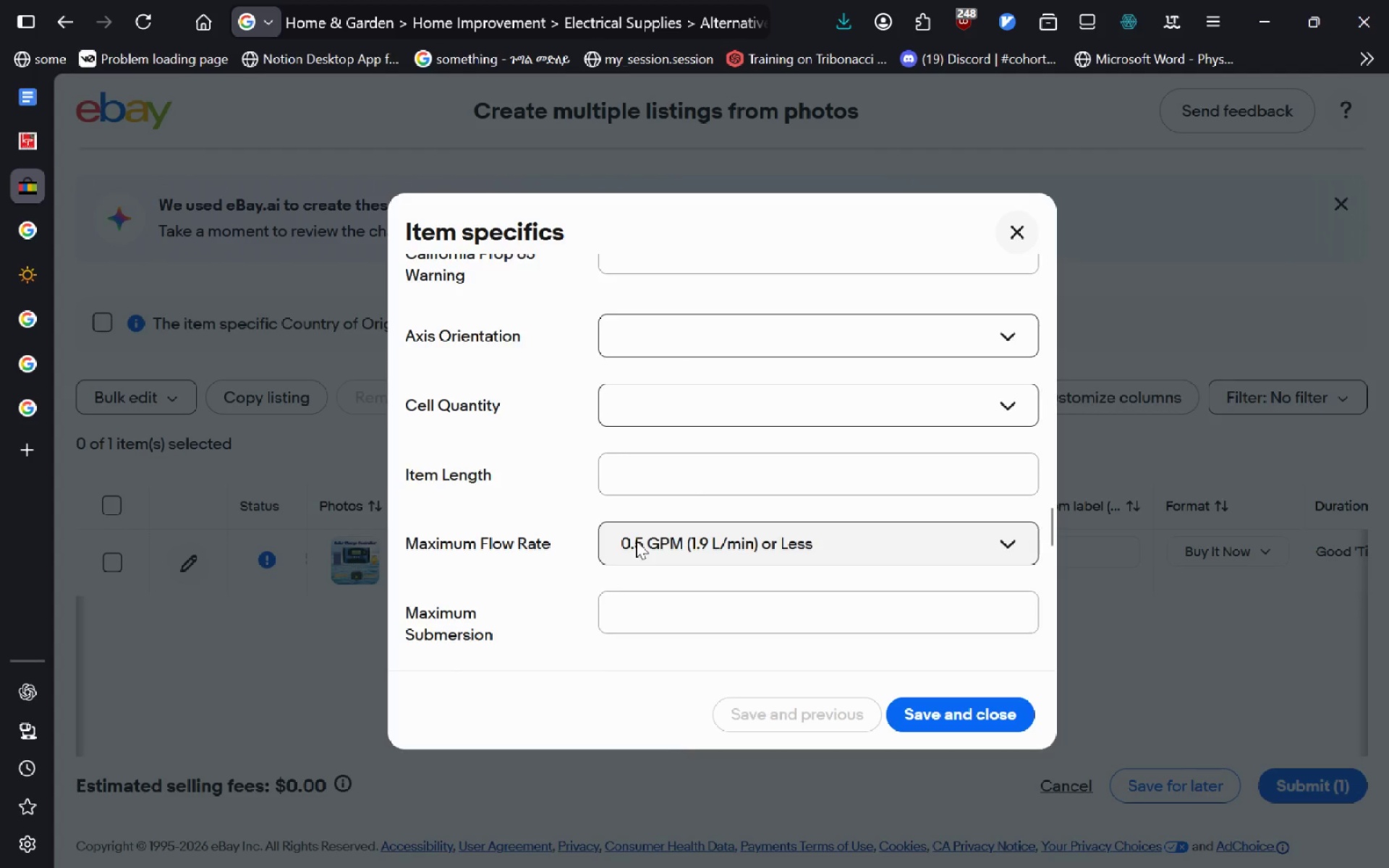 
wait(8.75)
 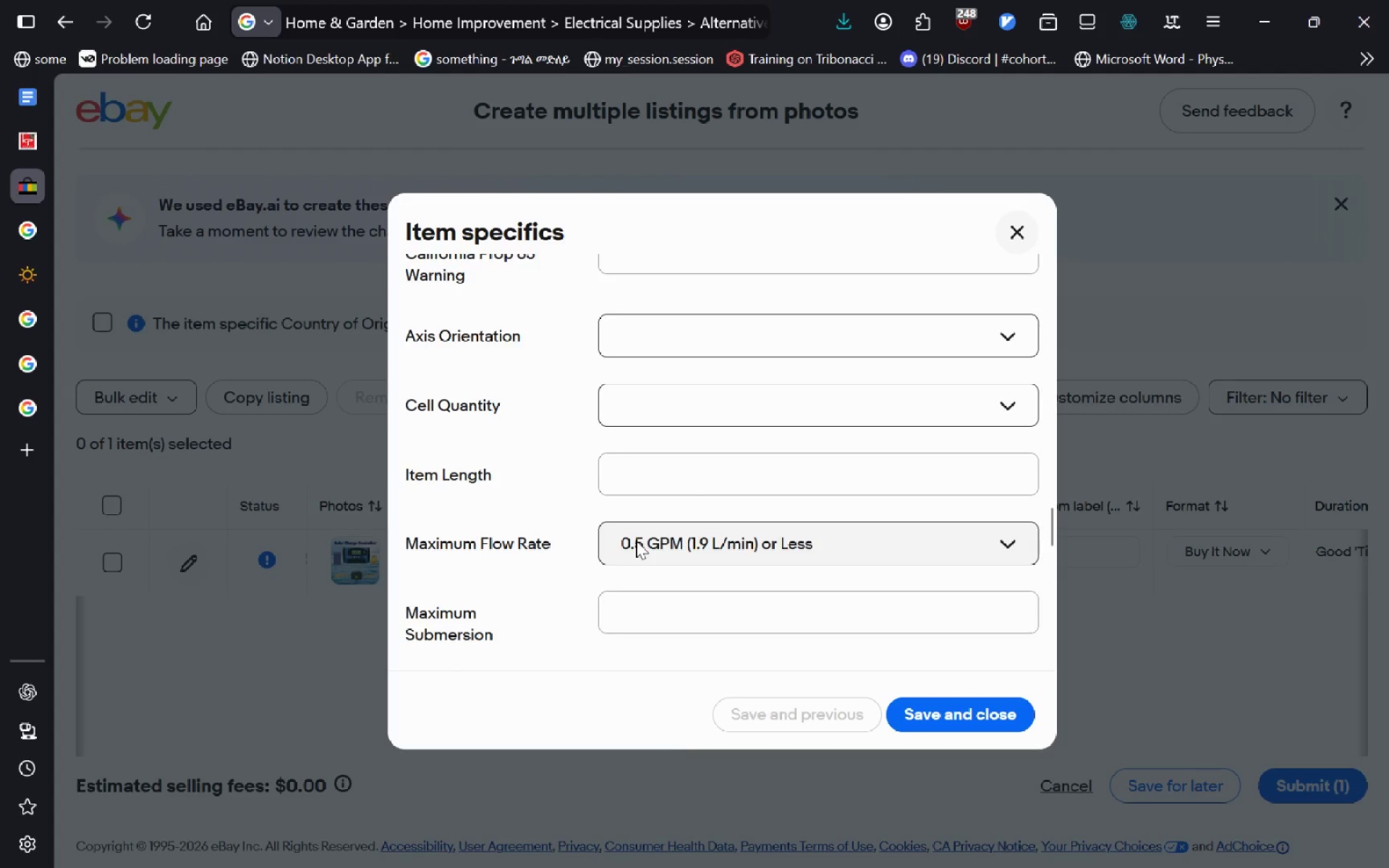 
left_click([713, 356])
 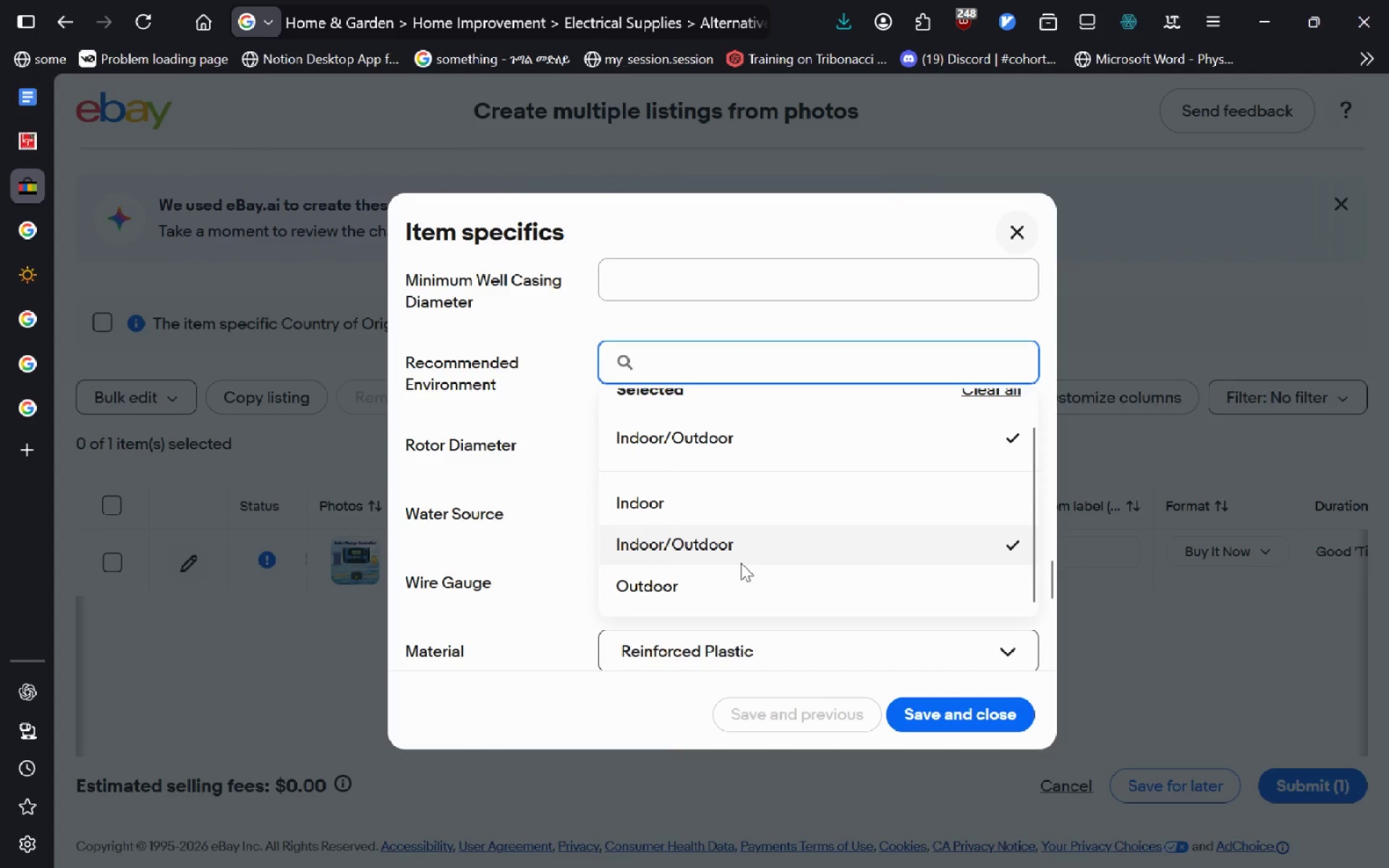 
left_click([511, 451])
 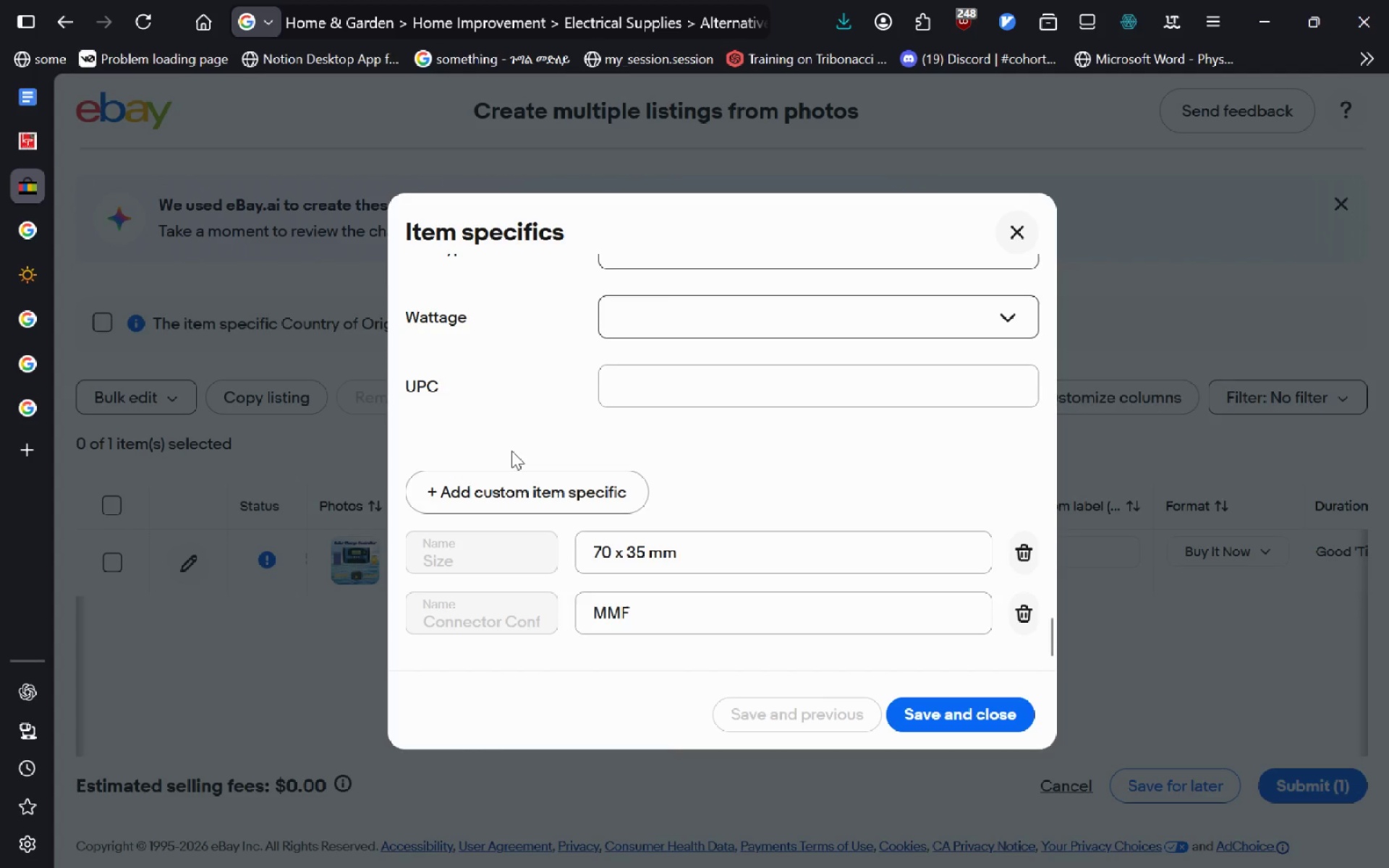 
wait(8.05)
 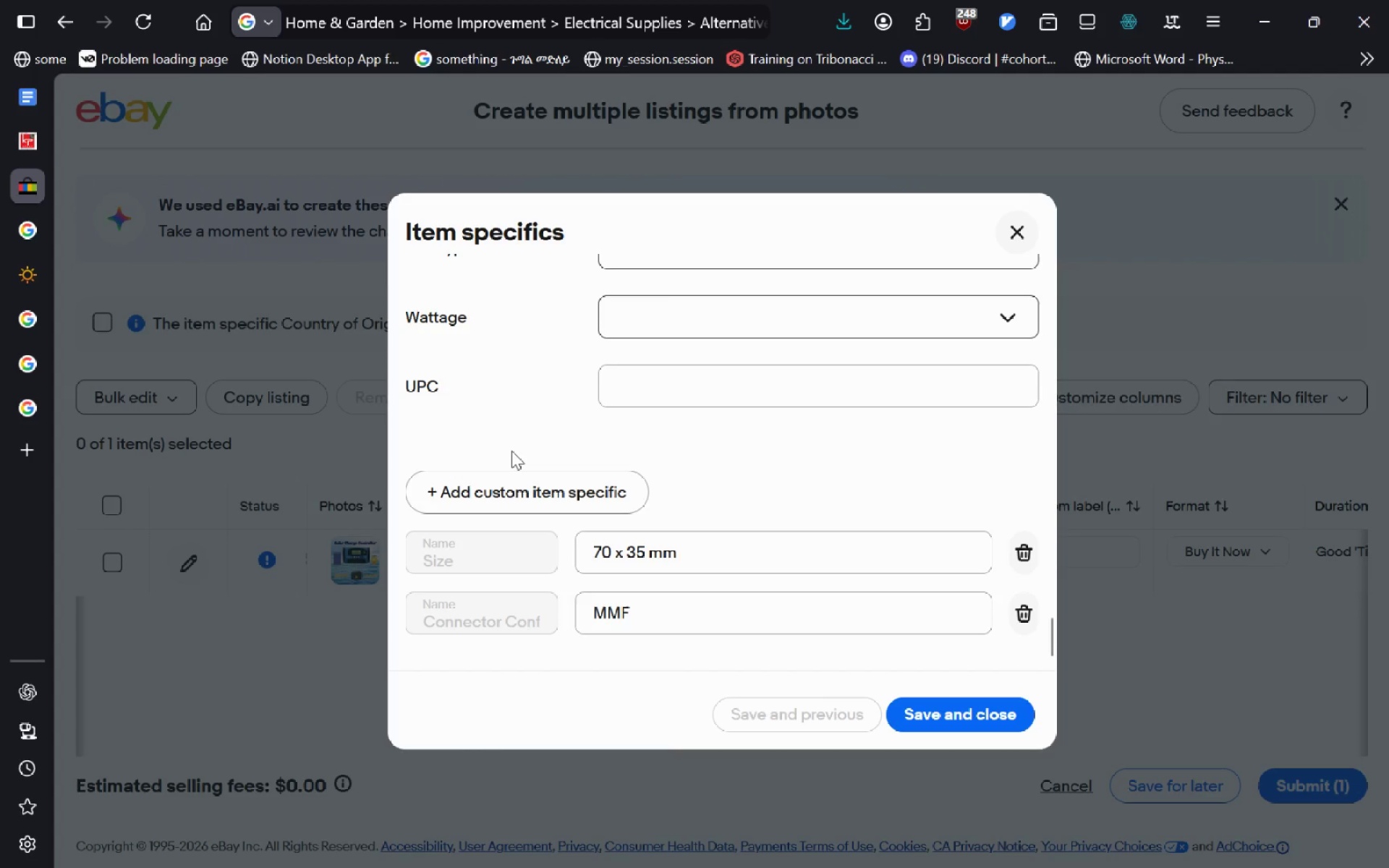 
left_click([25, 98])
 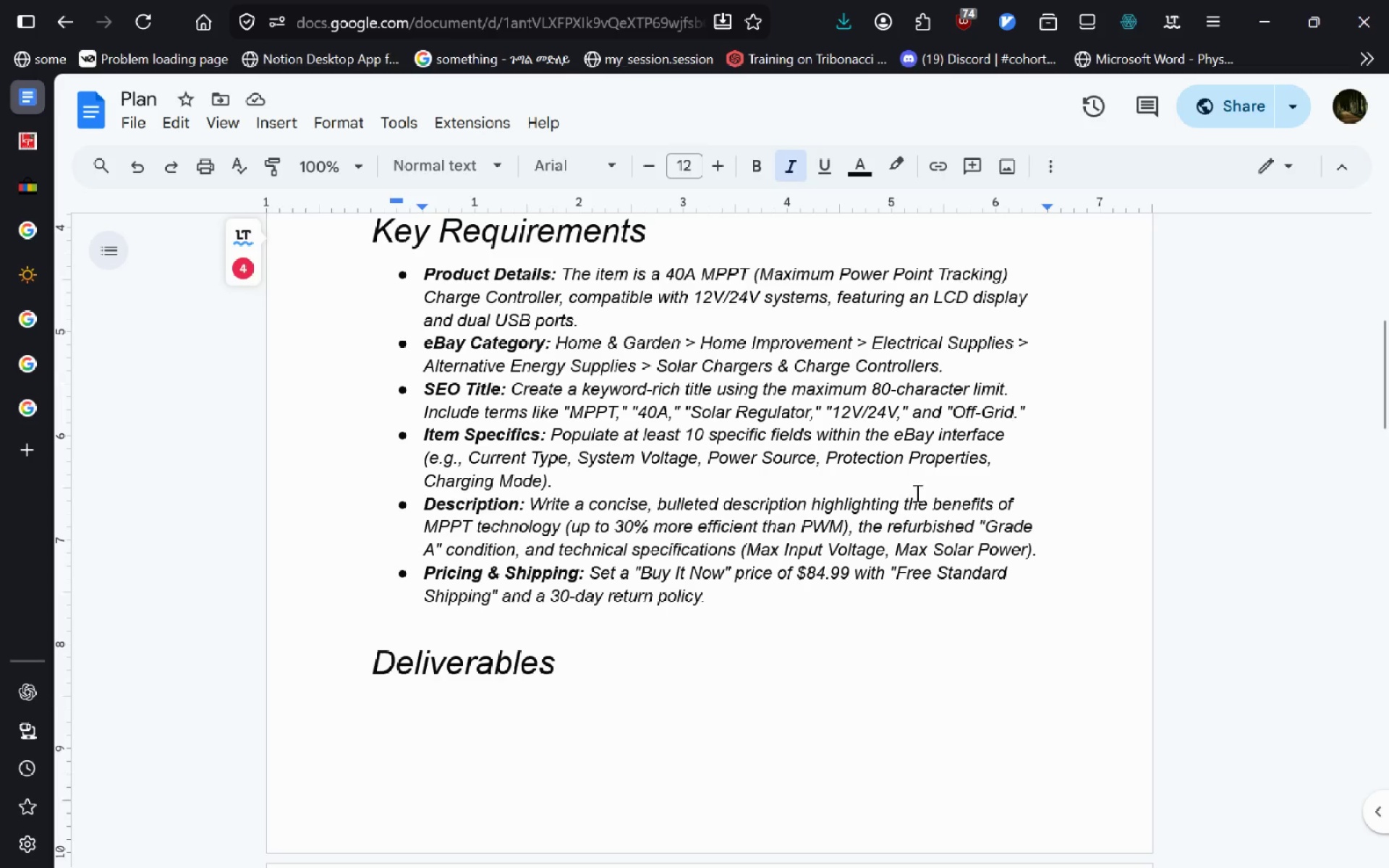 
wait(8.97)
 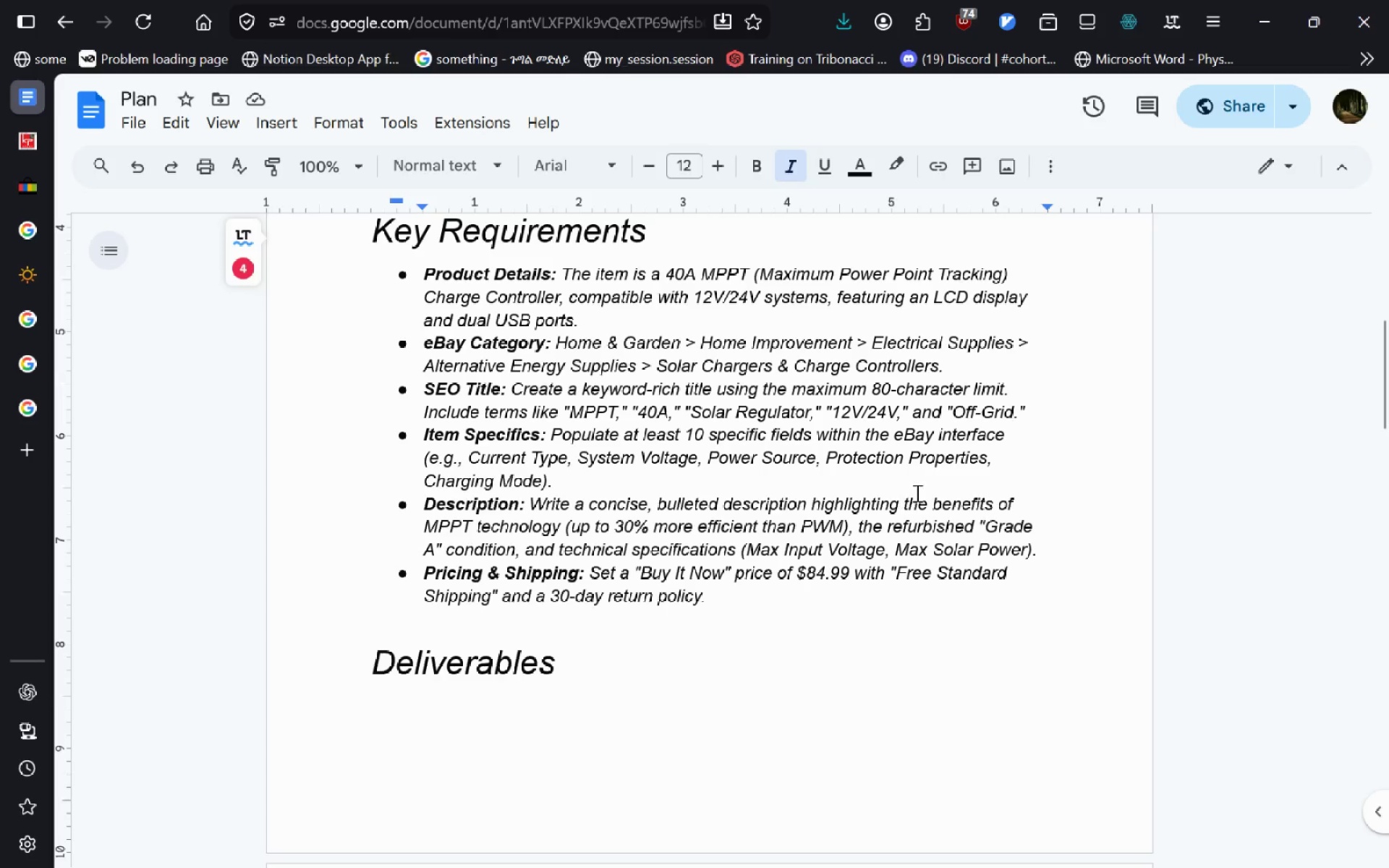 
left_click([27, 204])
 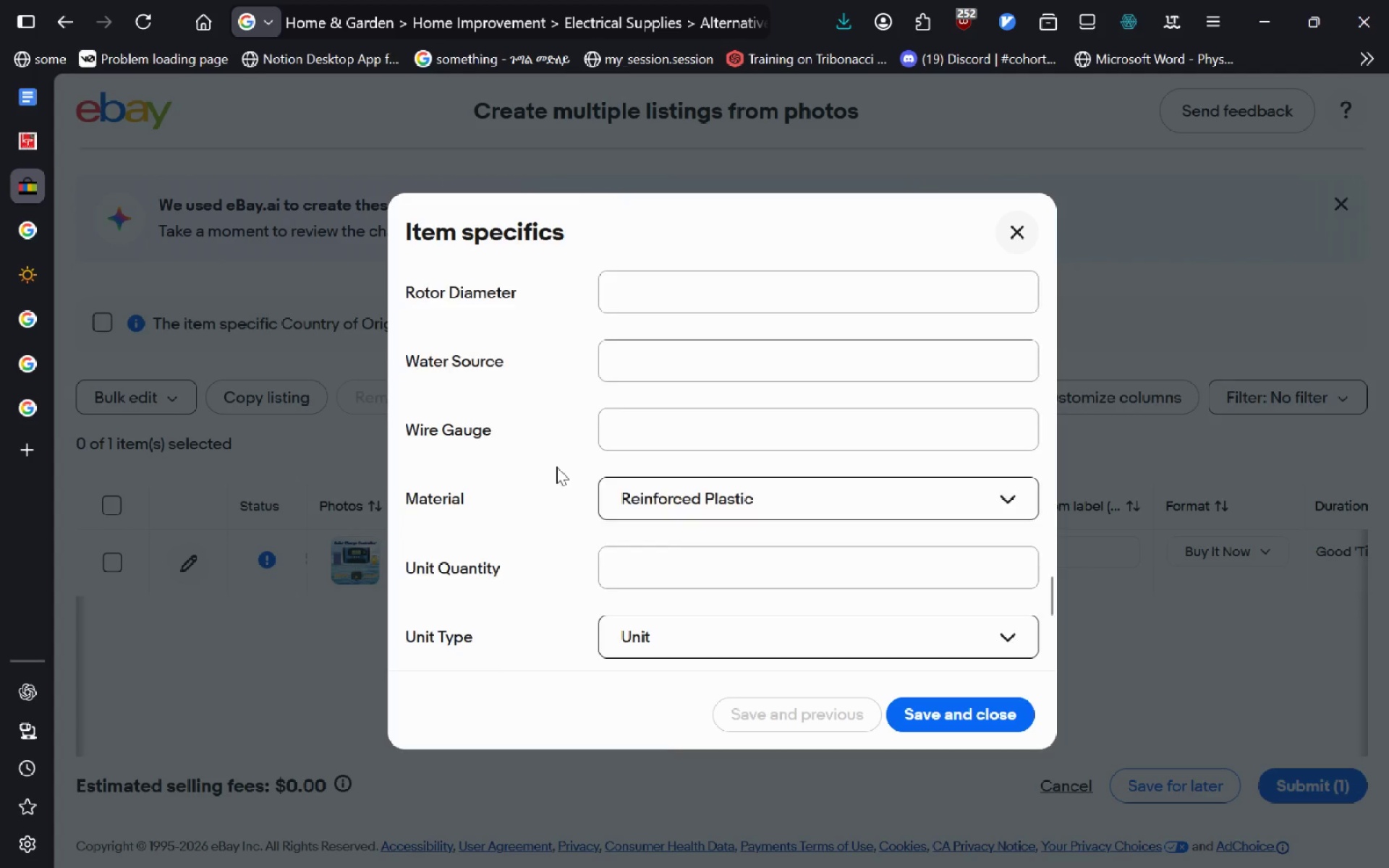 
mouse_move([482, 475])
 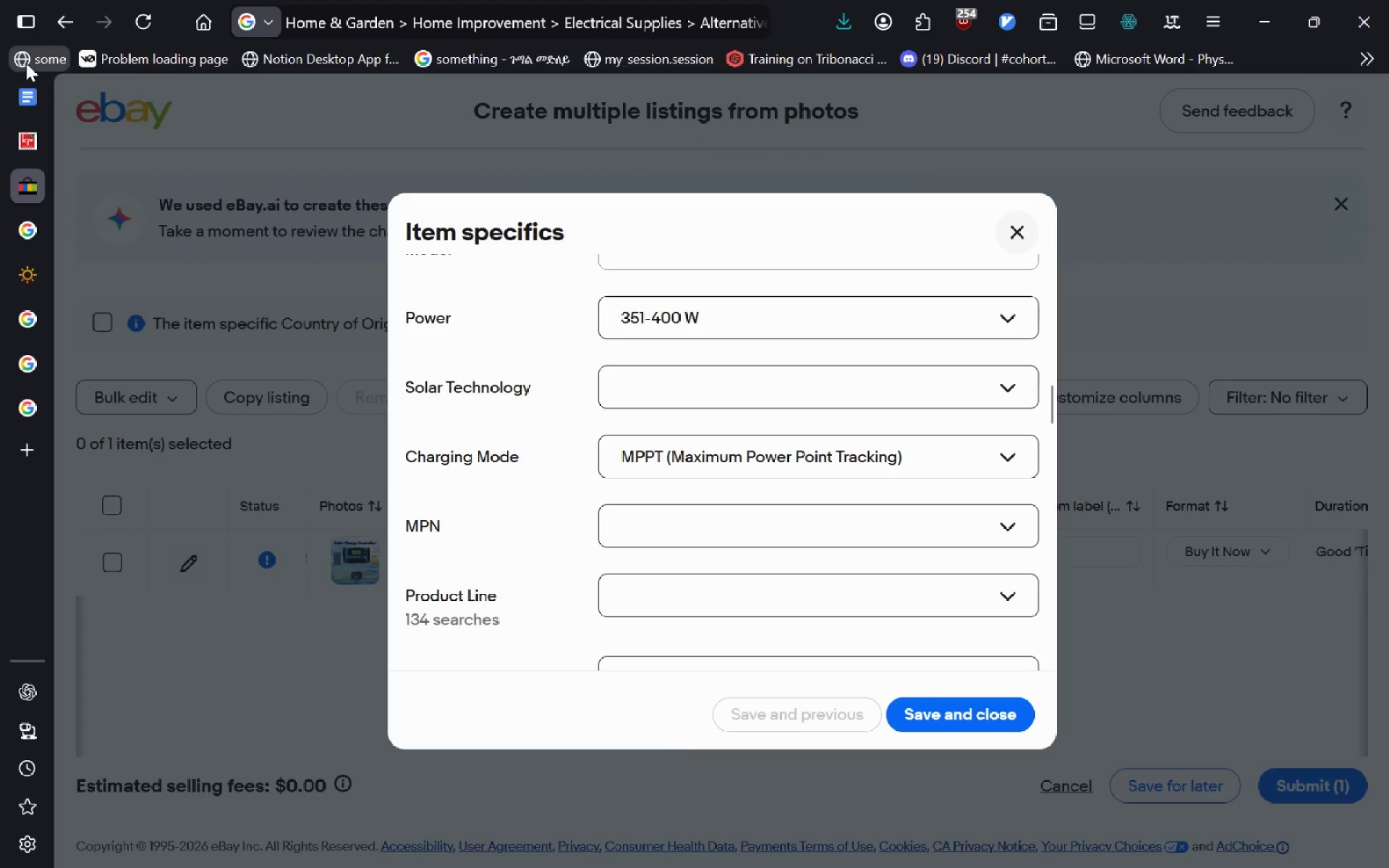 
left_click([26, 83])
 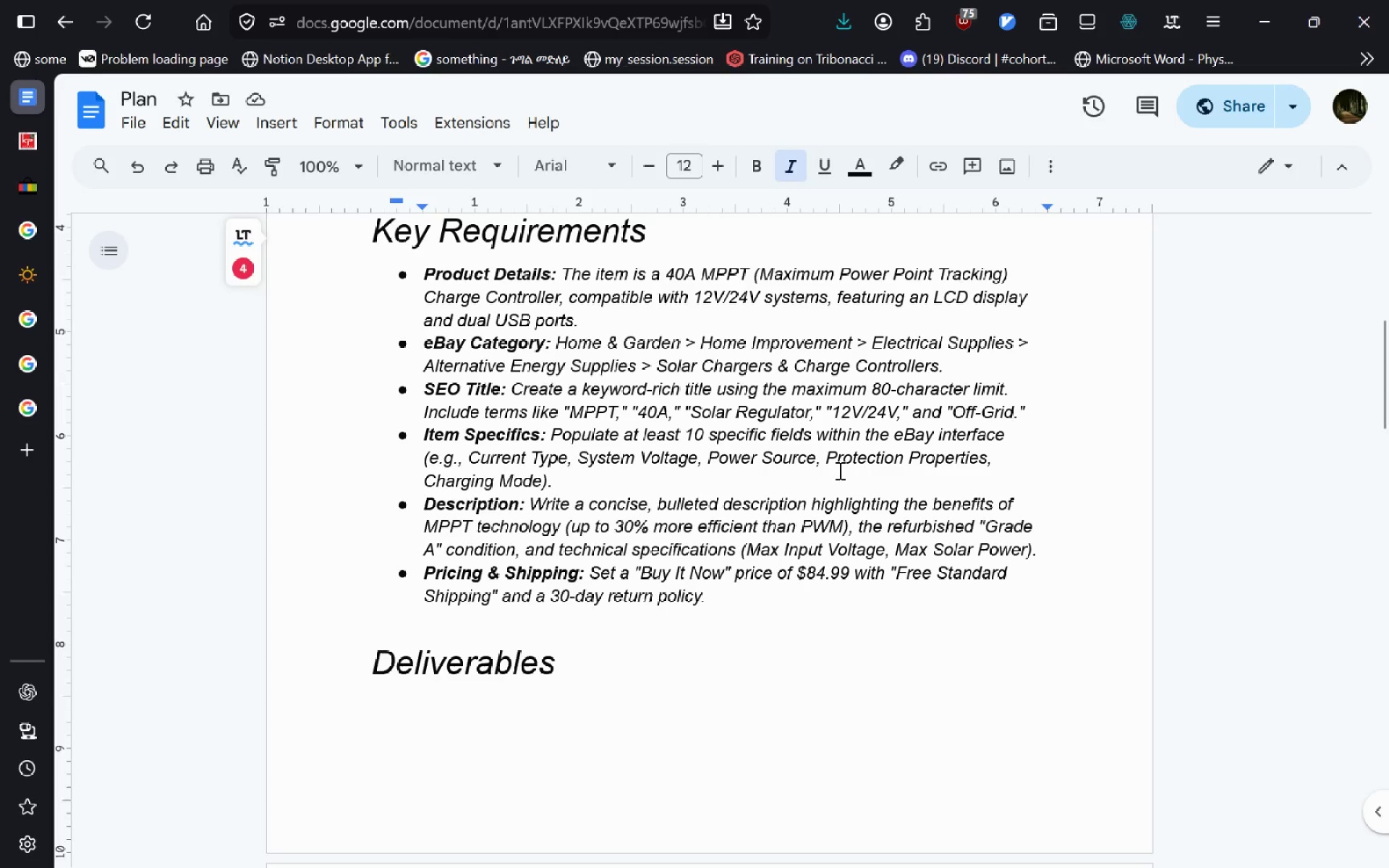 
left_click_drag(start_coordinate=[832, 463], to_coordinate=[959, 463])
 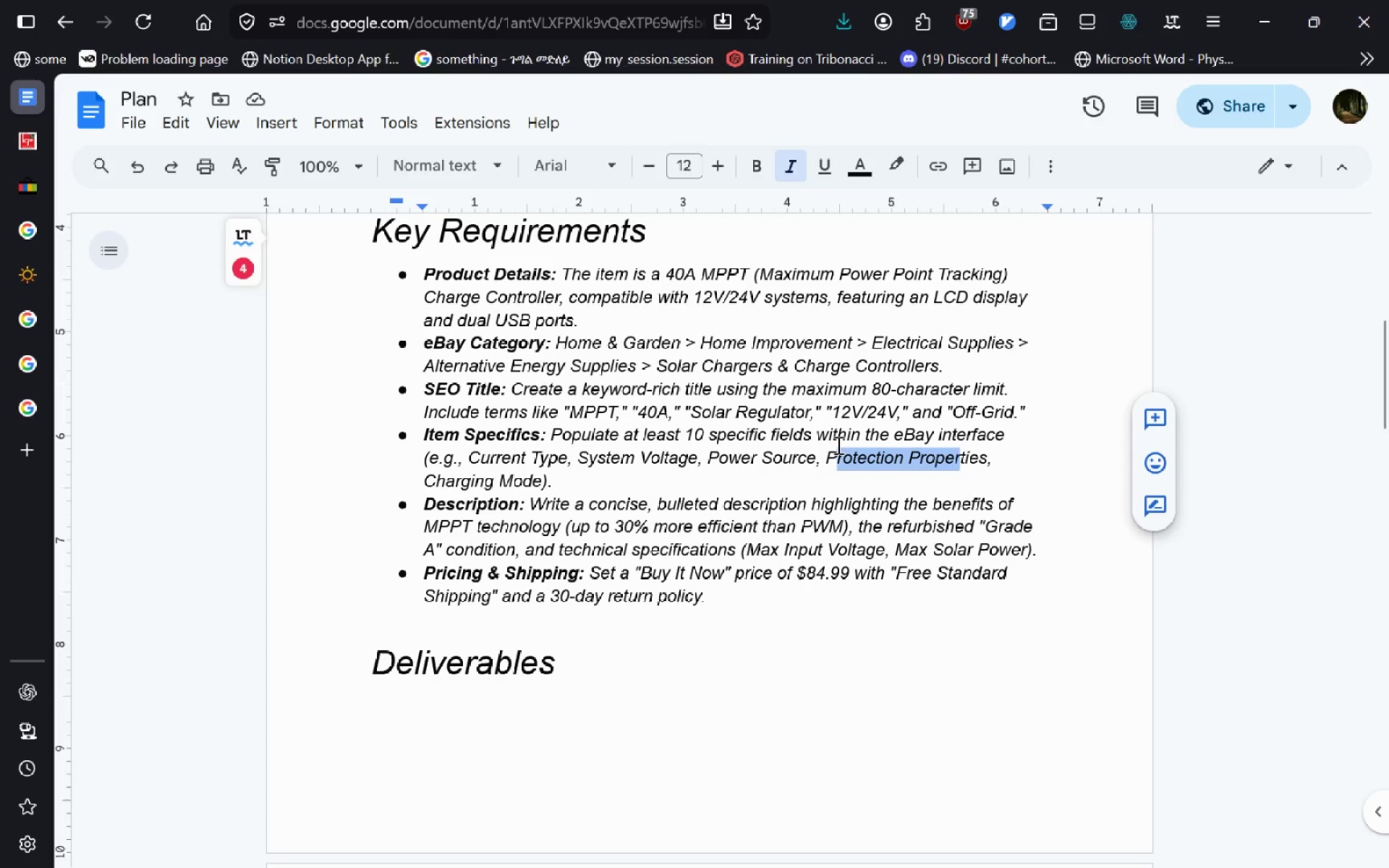 
left_click_drag(start_coordinate=[827, 449], to_coordinate=[985, 454])
 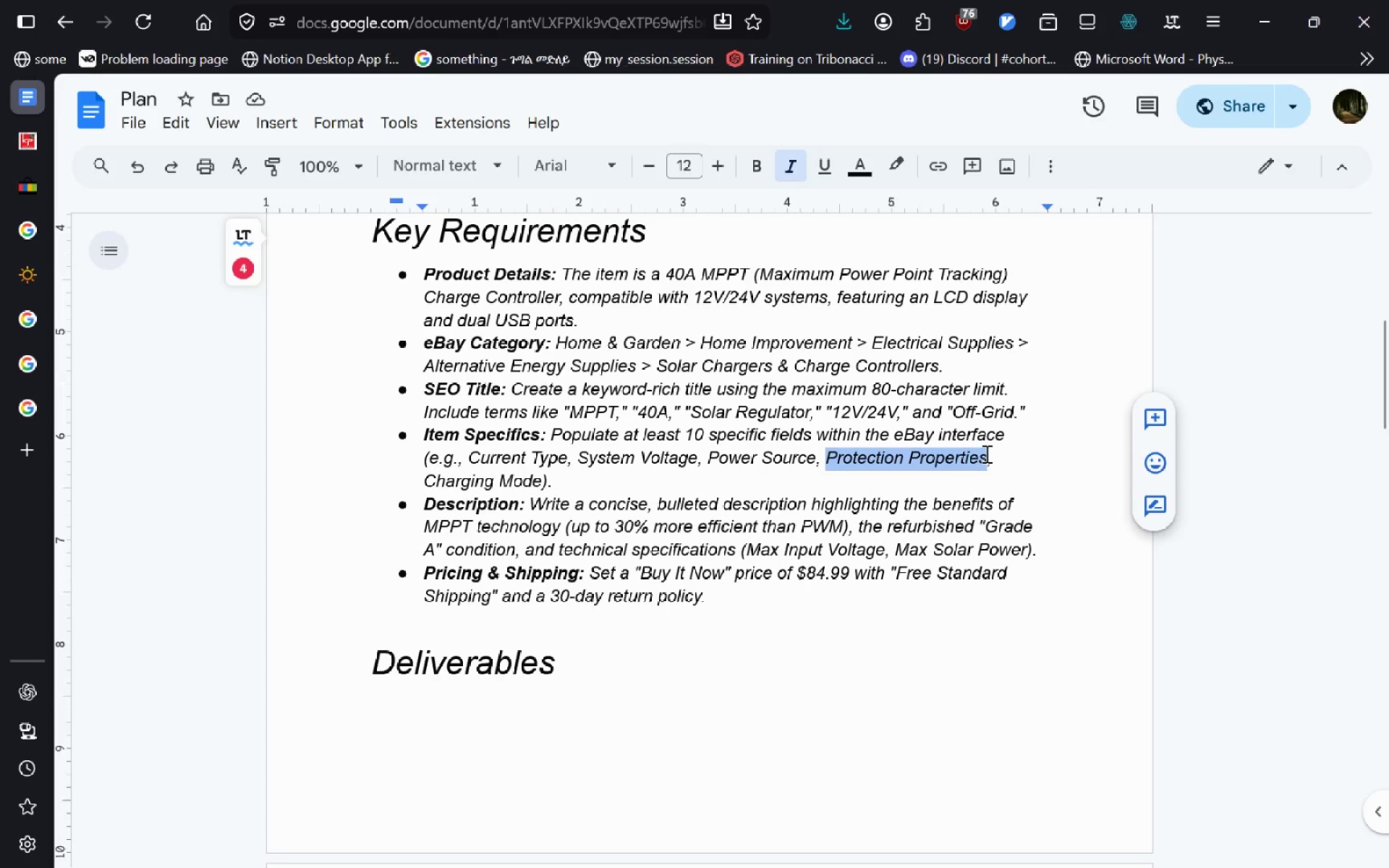 
key(Control+C)
 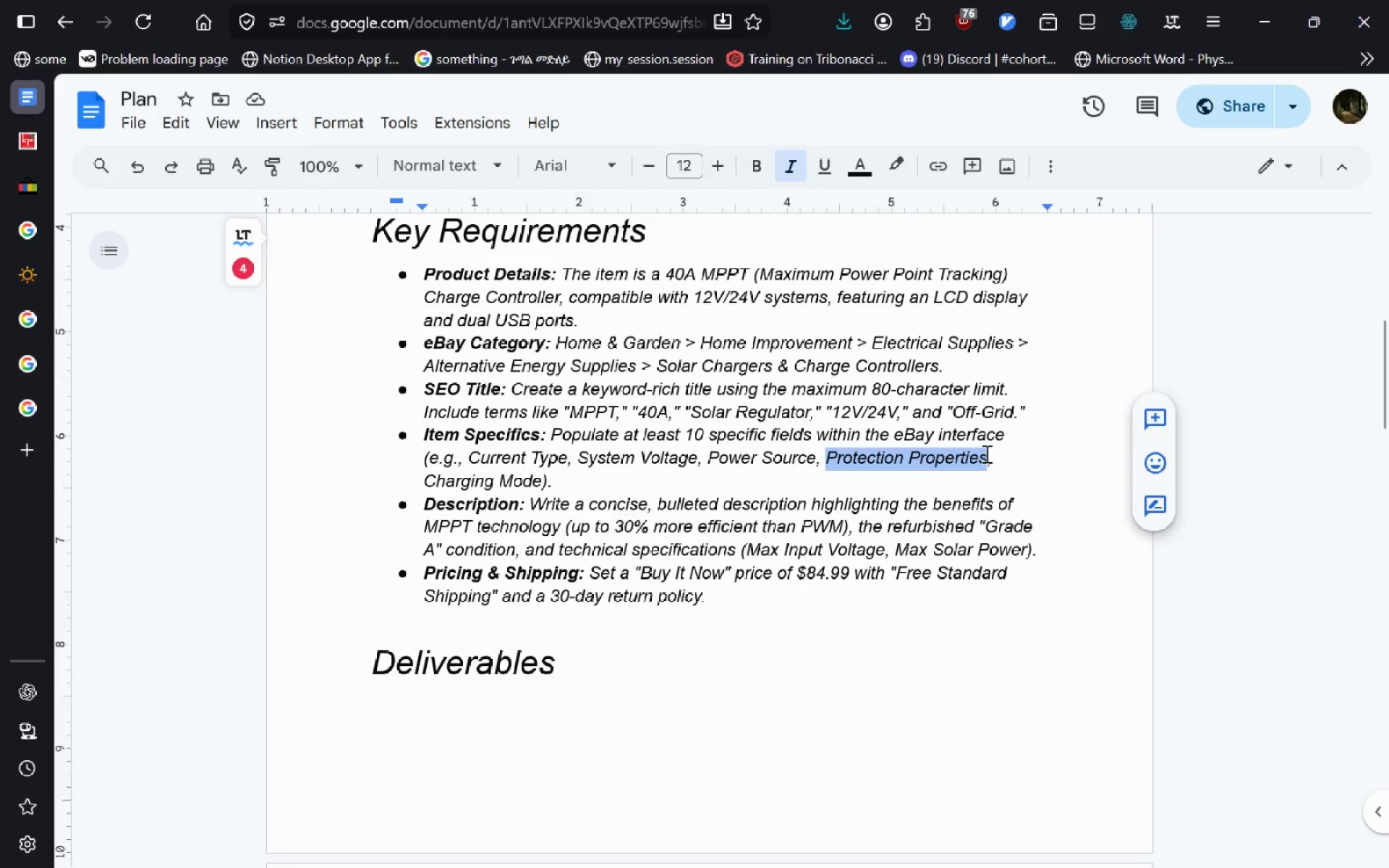 
key(Control+T)
 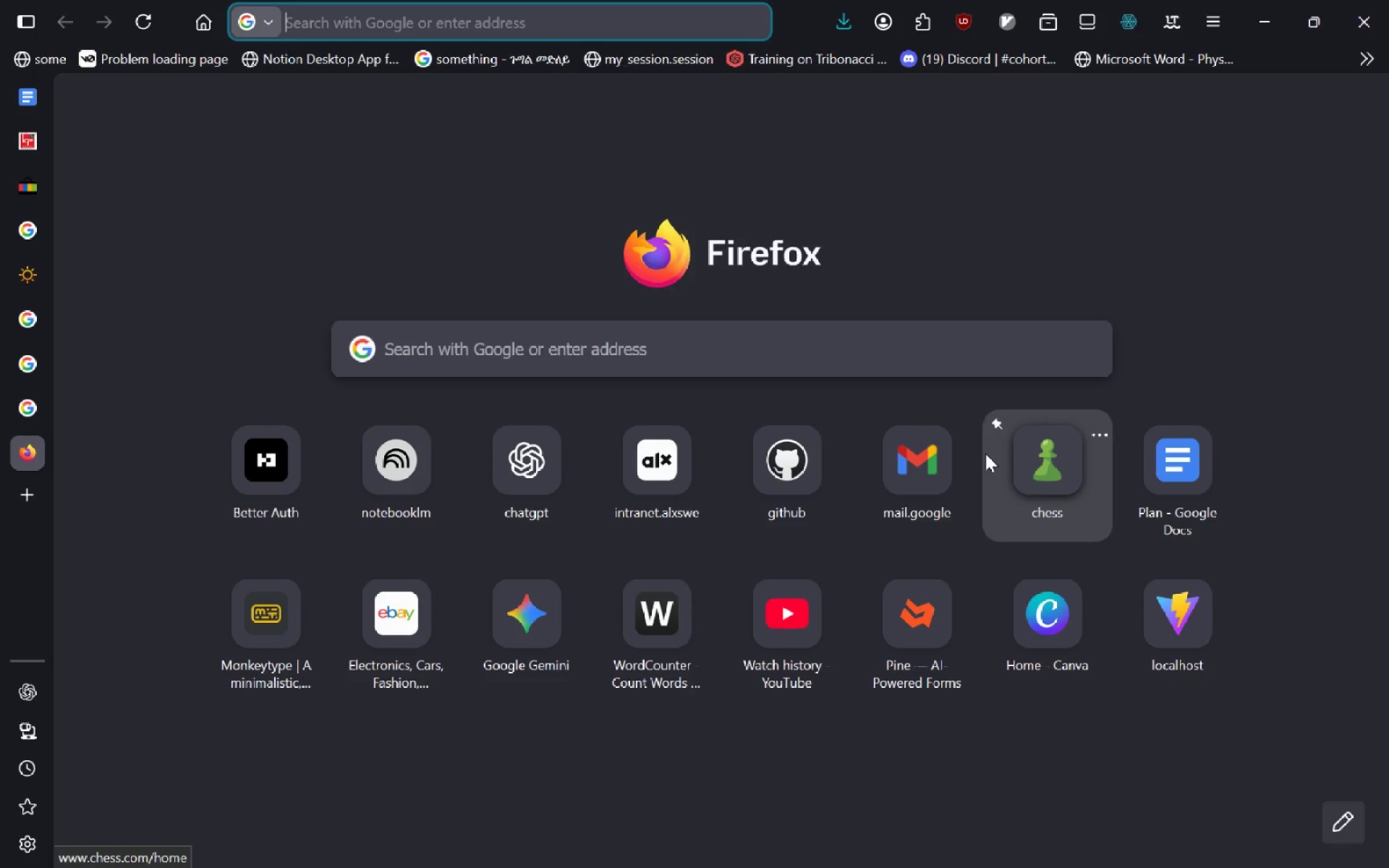 
key(Control+V)
 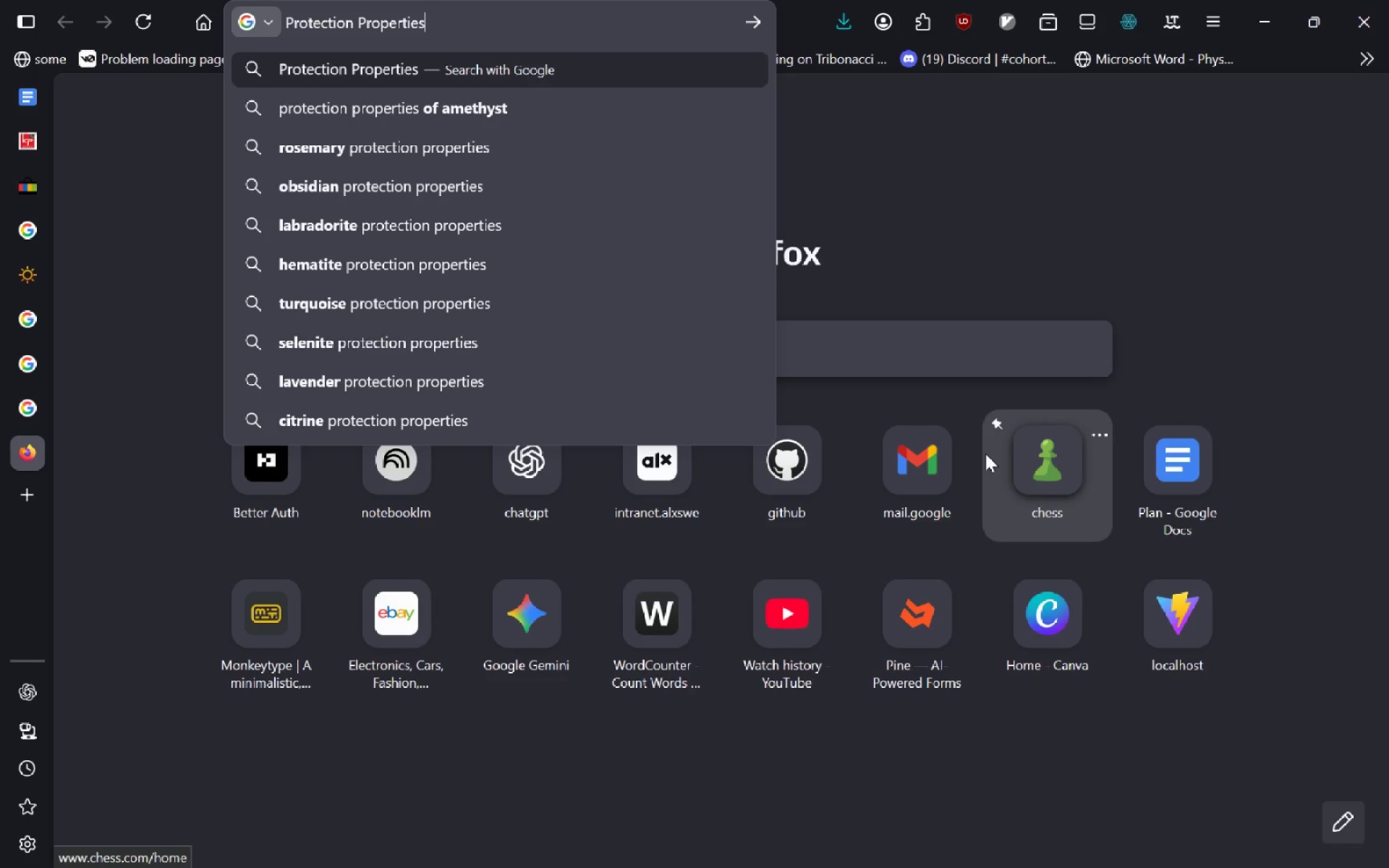 
type( of amethyst)
 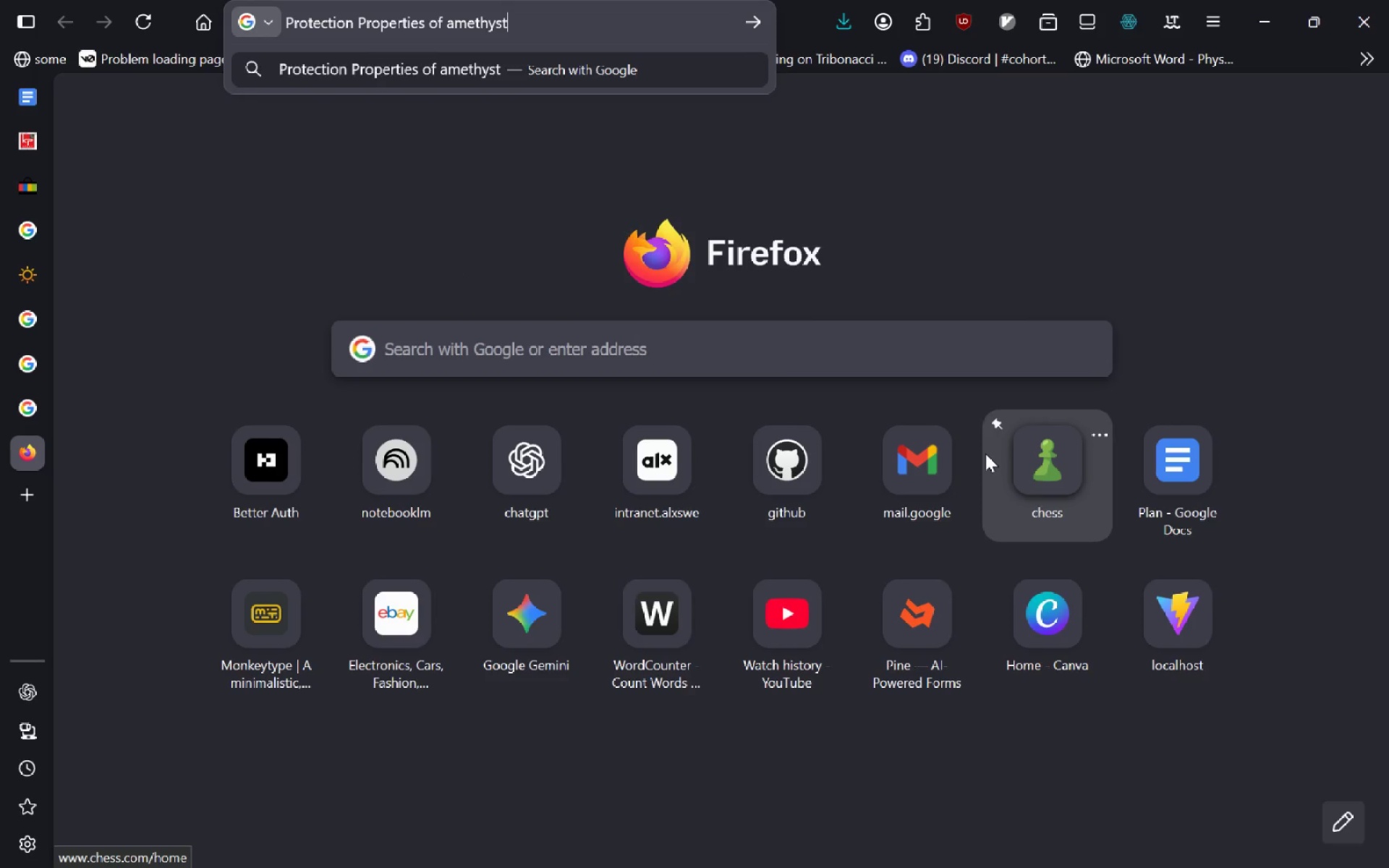 
key(Enter)
 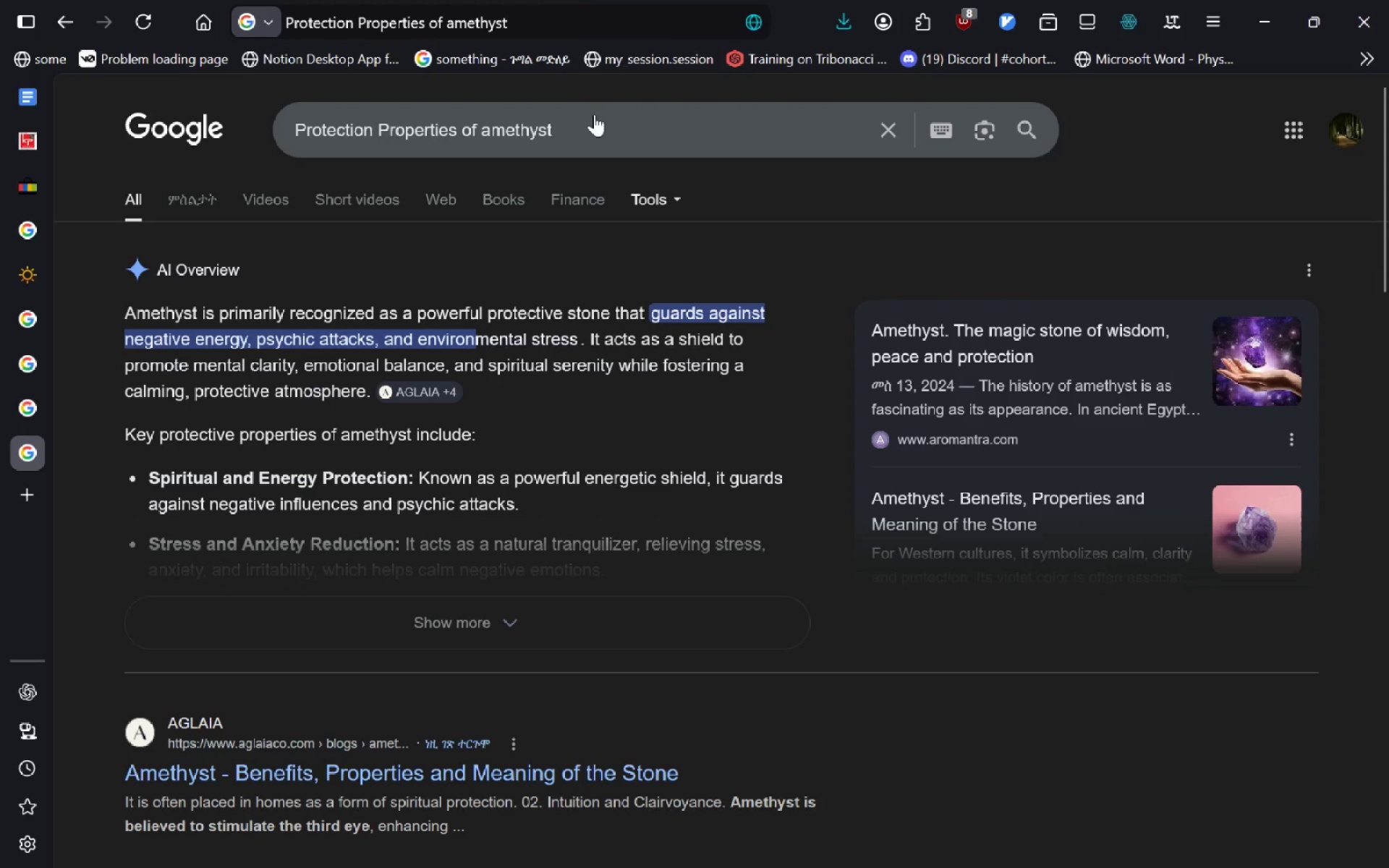 
double_click([553, 25])
 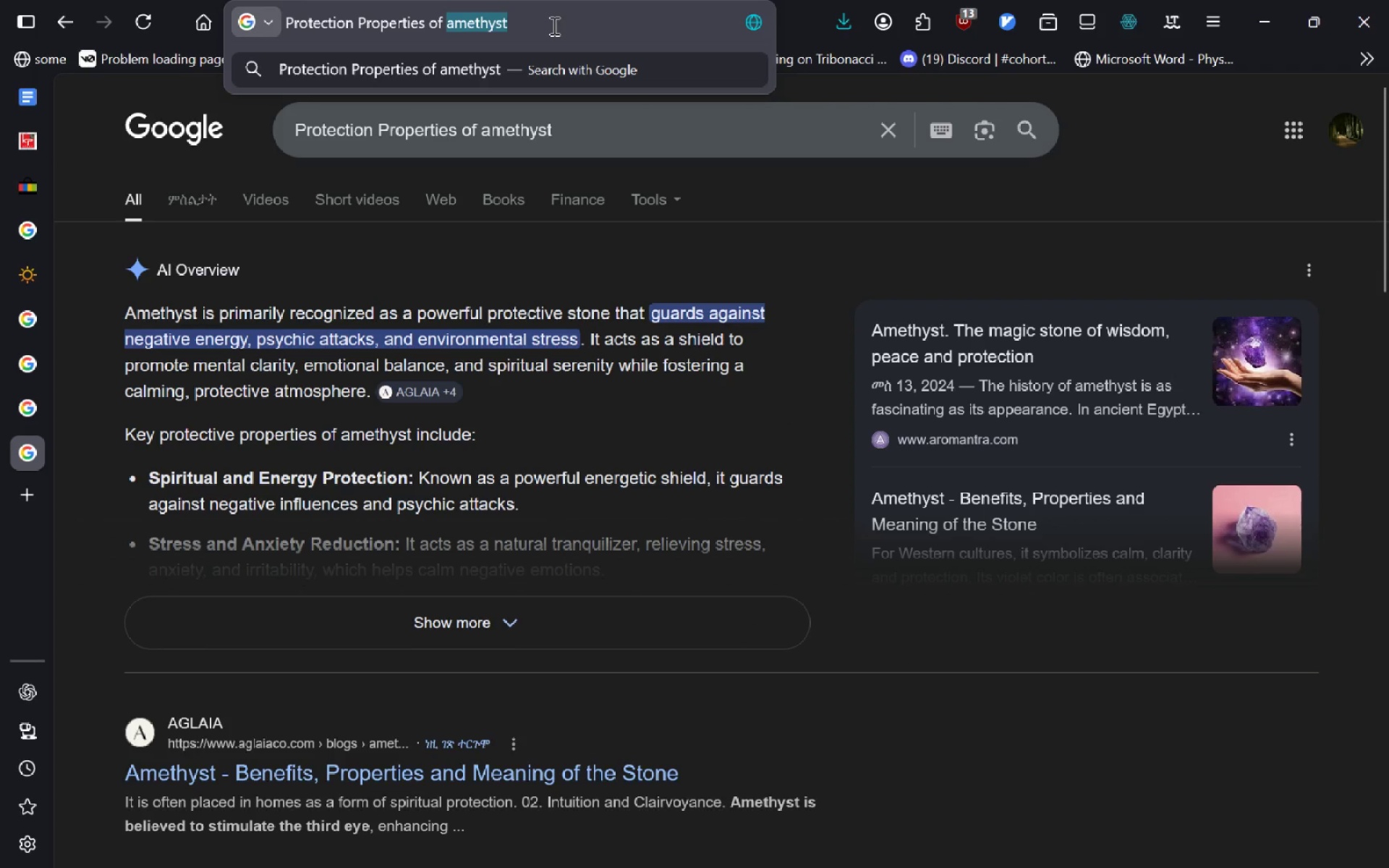 
type(MPPT)
 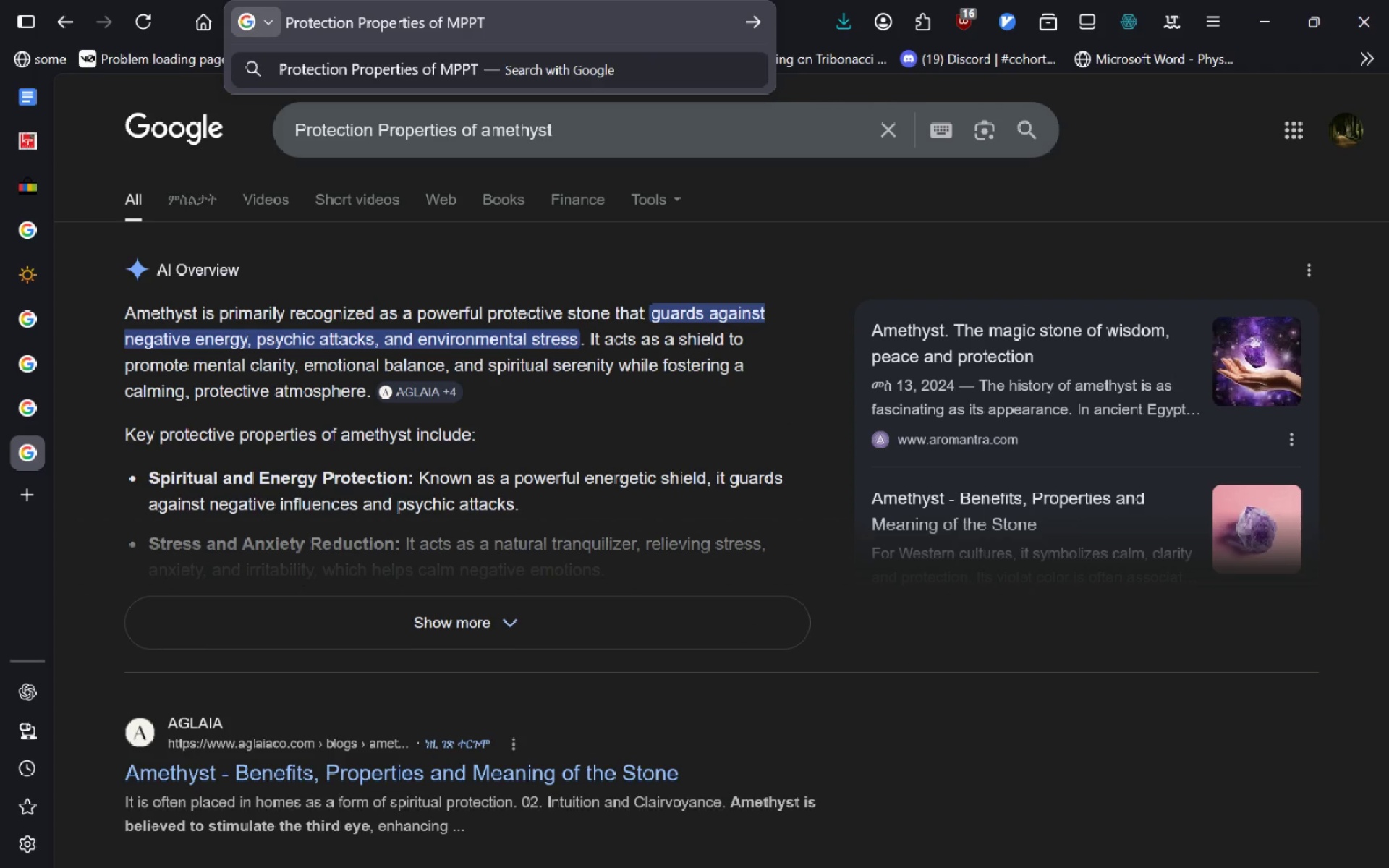 
key(Enter)
 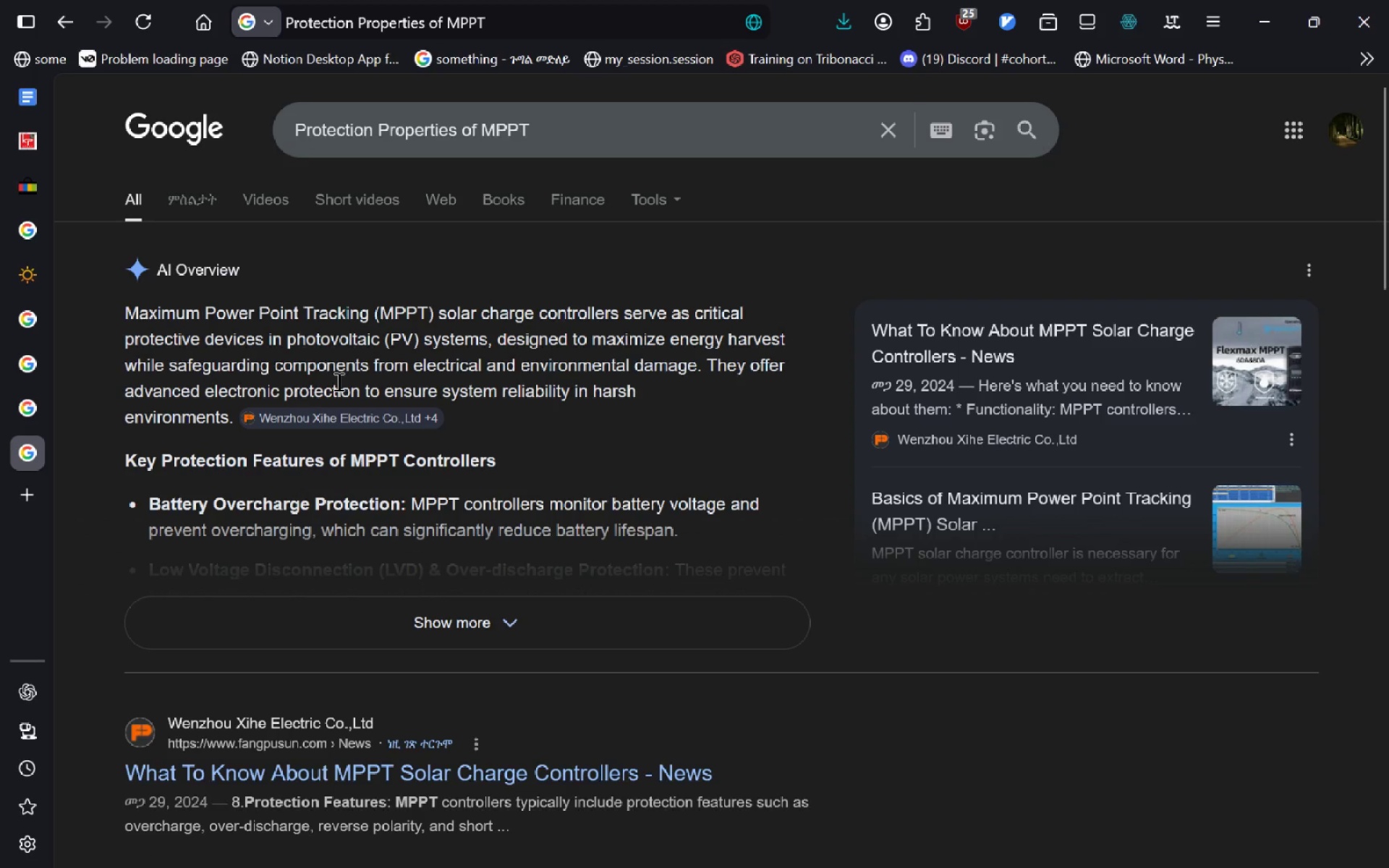 
wait(12.48)
 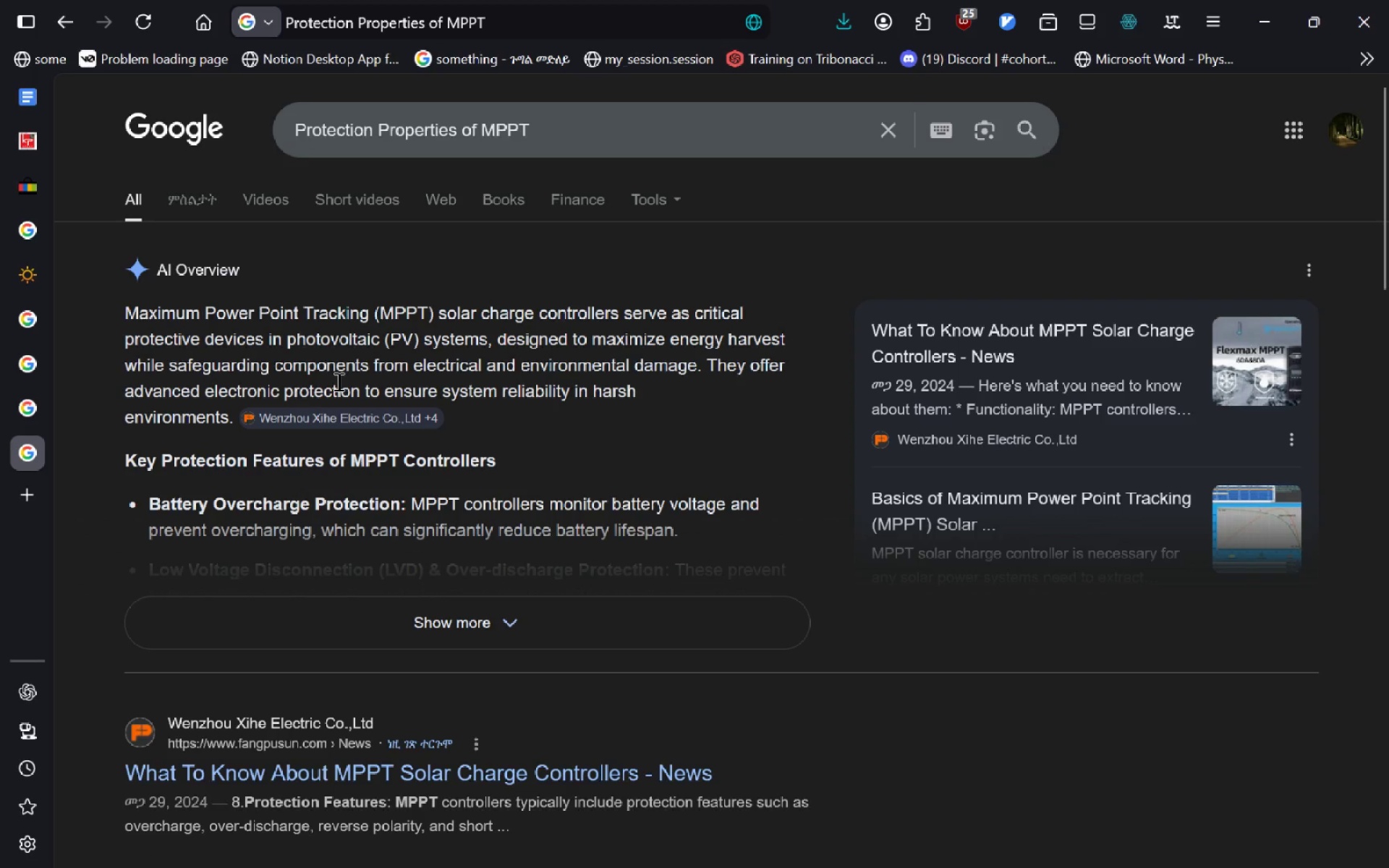 
left_click([396, 609])
 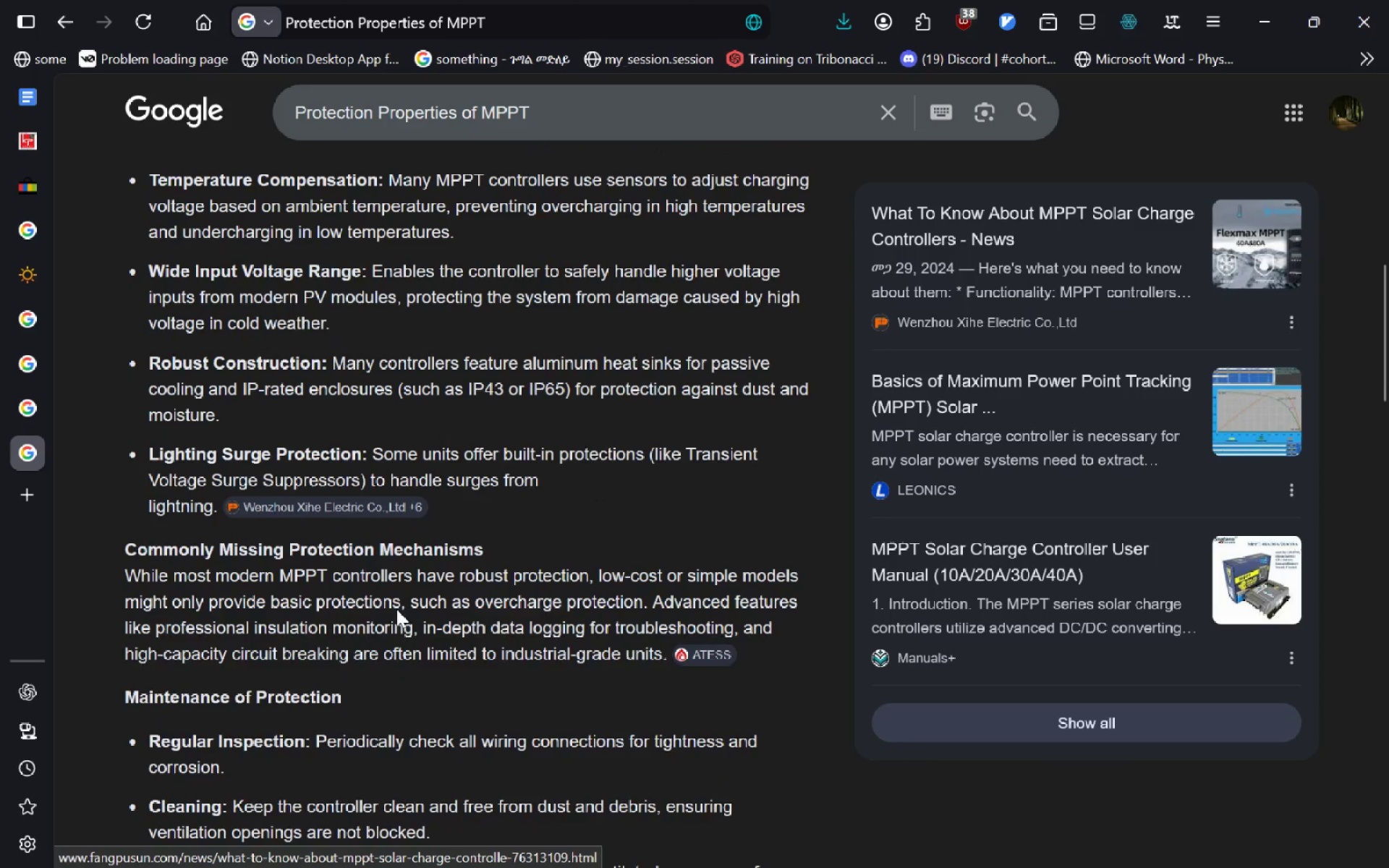 
wait(13.77)
 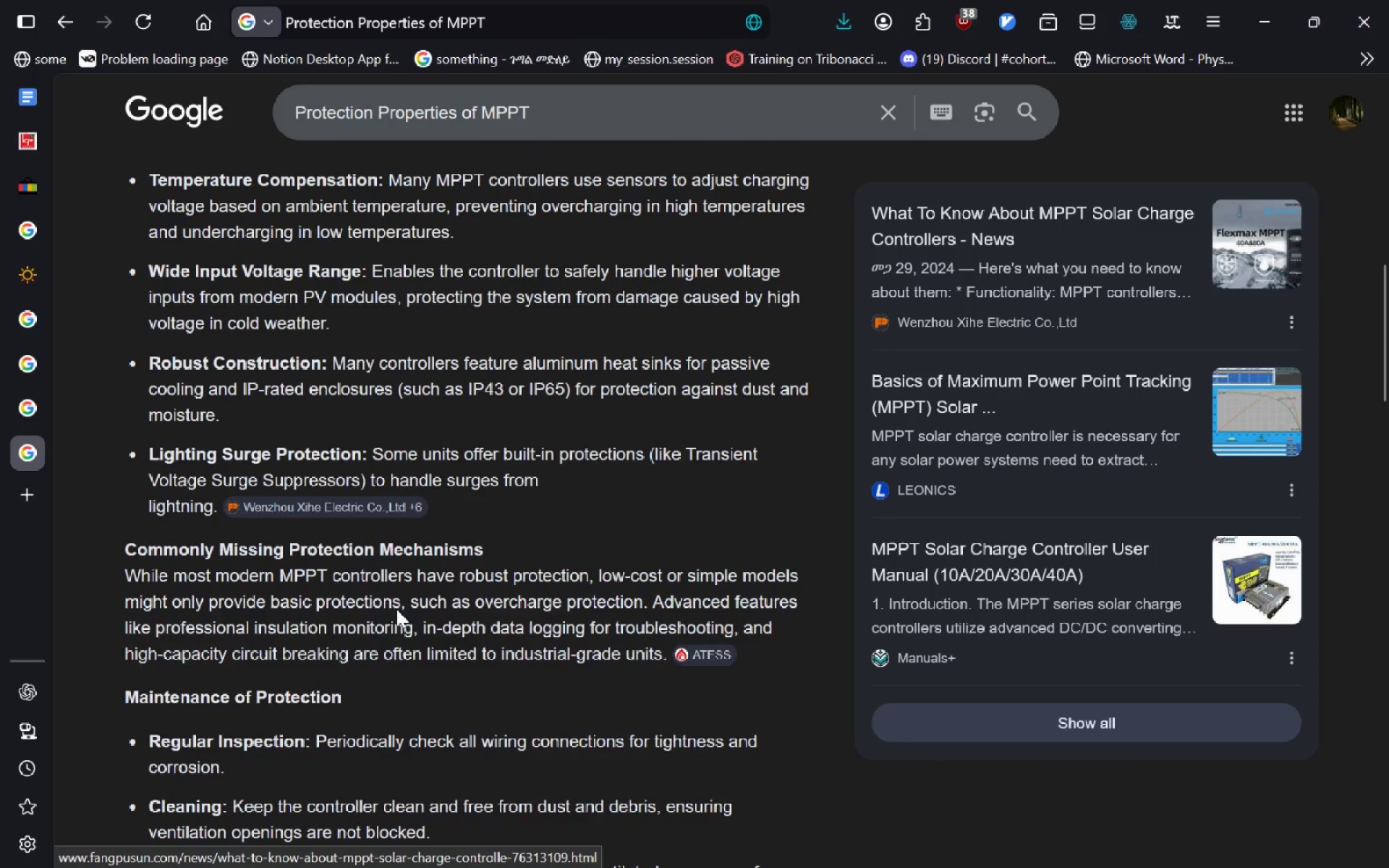 
left_click([30, 186])
 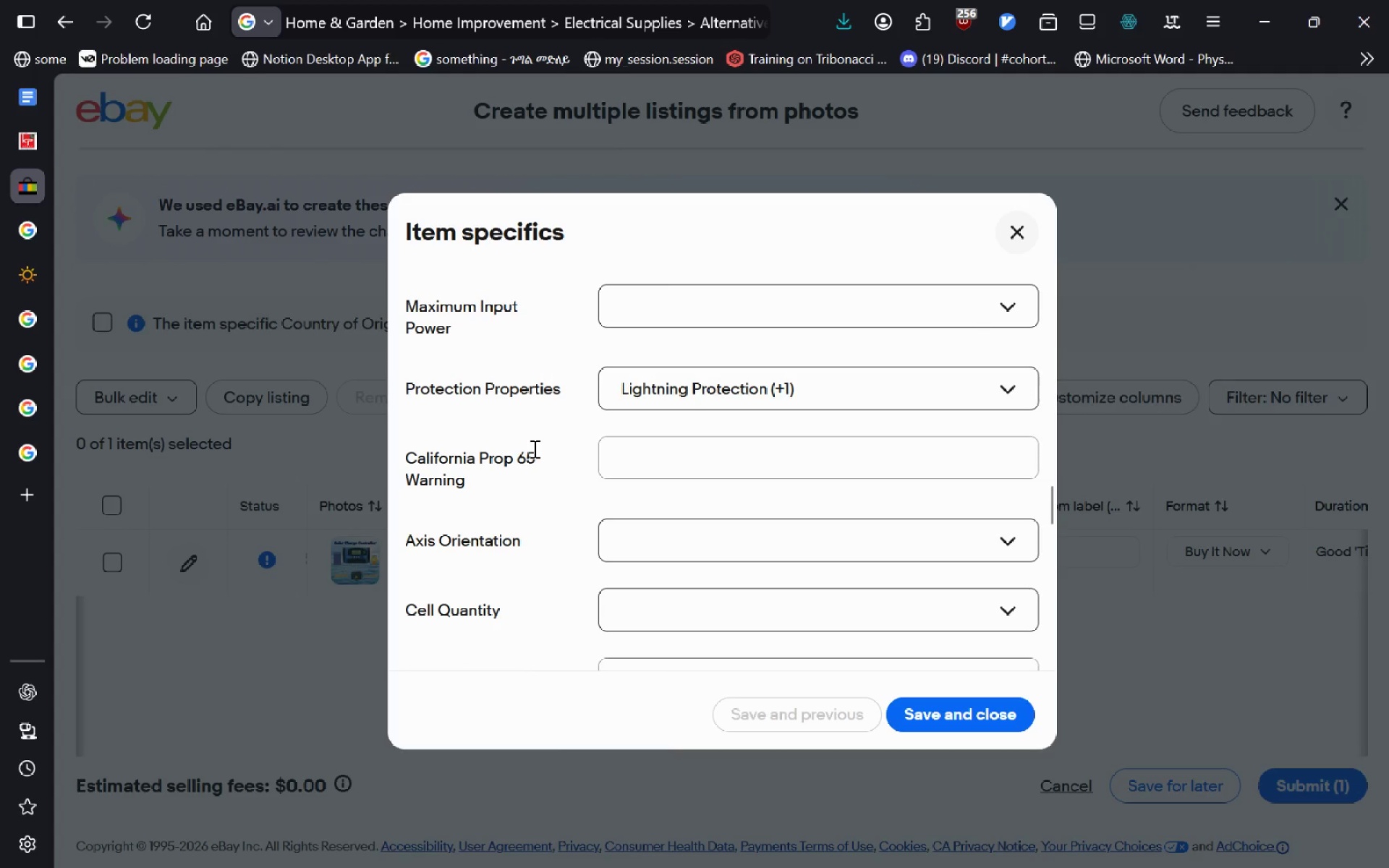 
wait(5.31)
 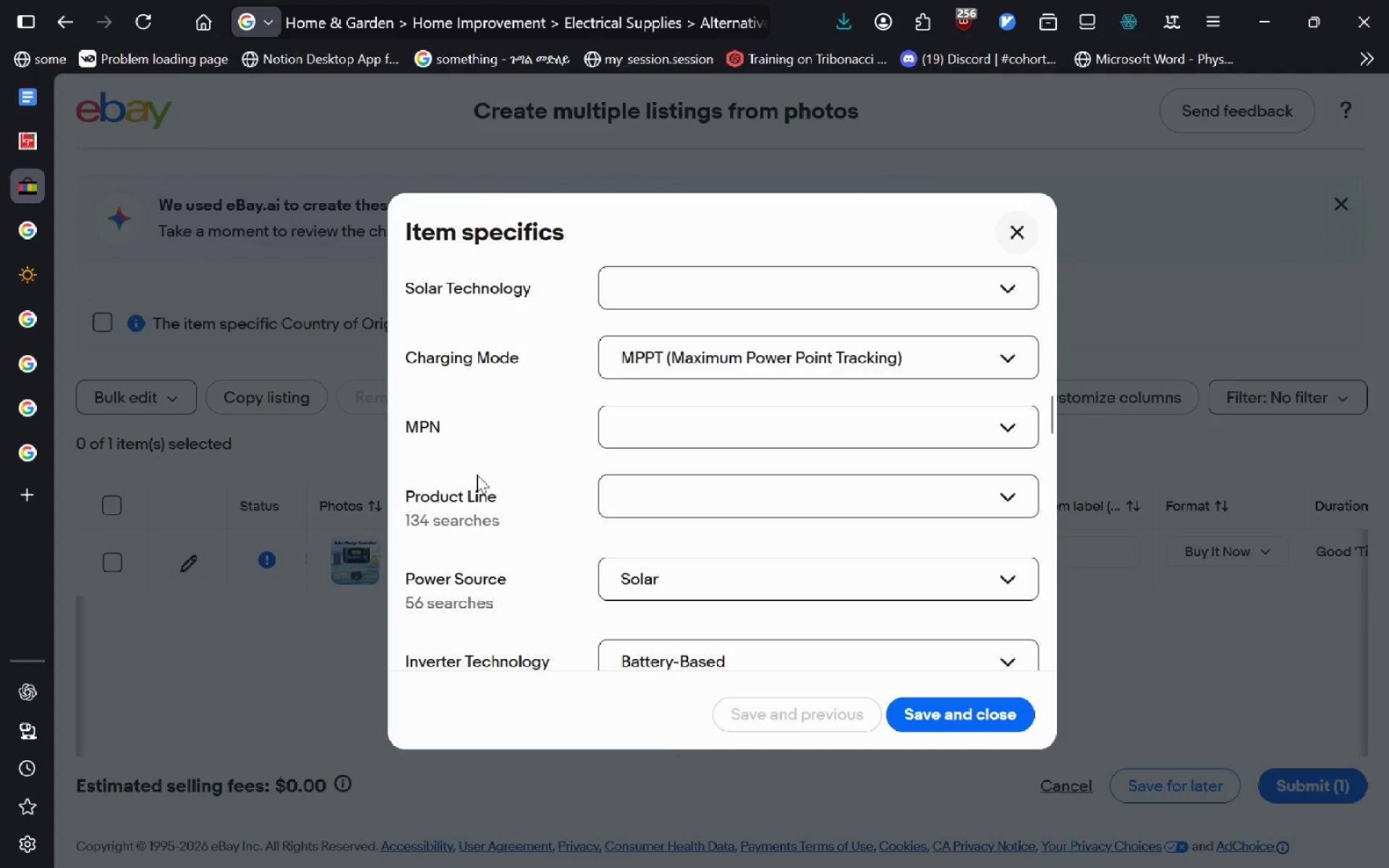 
left_click([734, 388])
 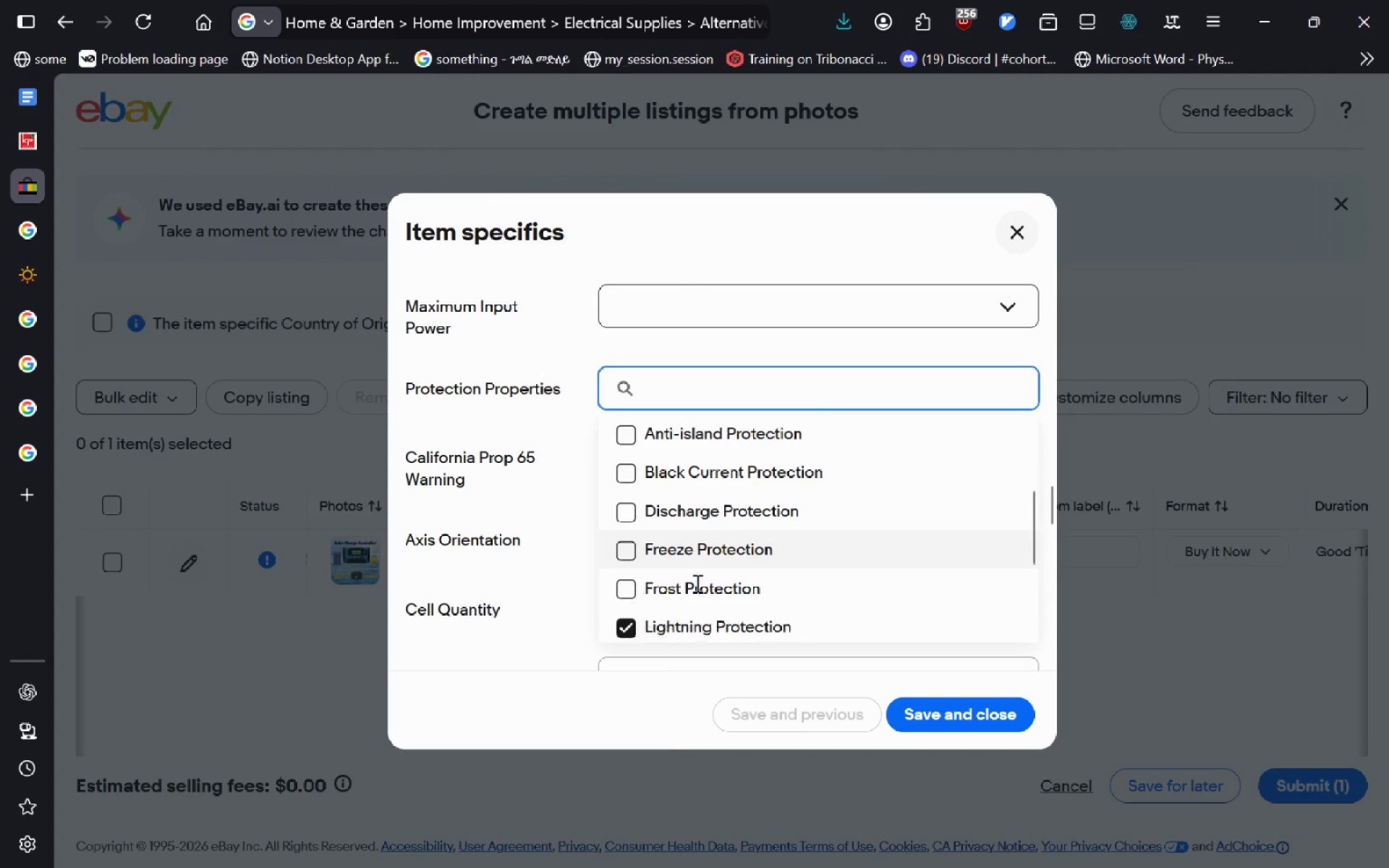 
left_click([551, 405])
 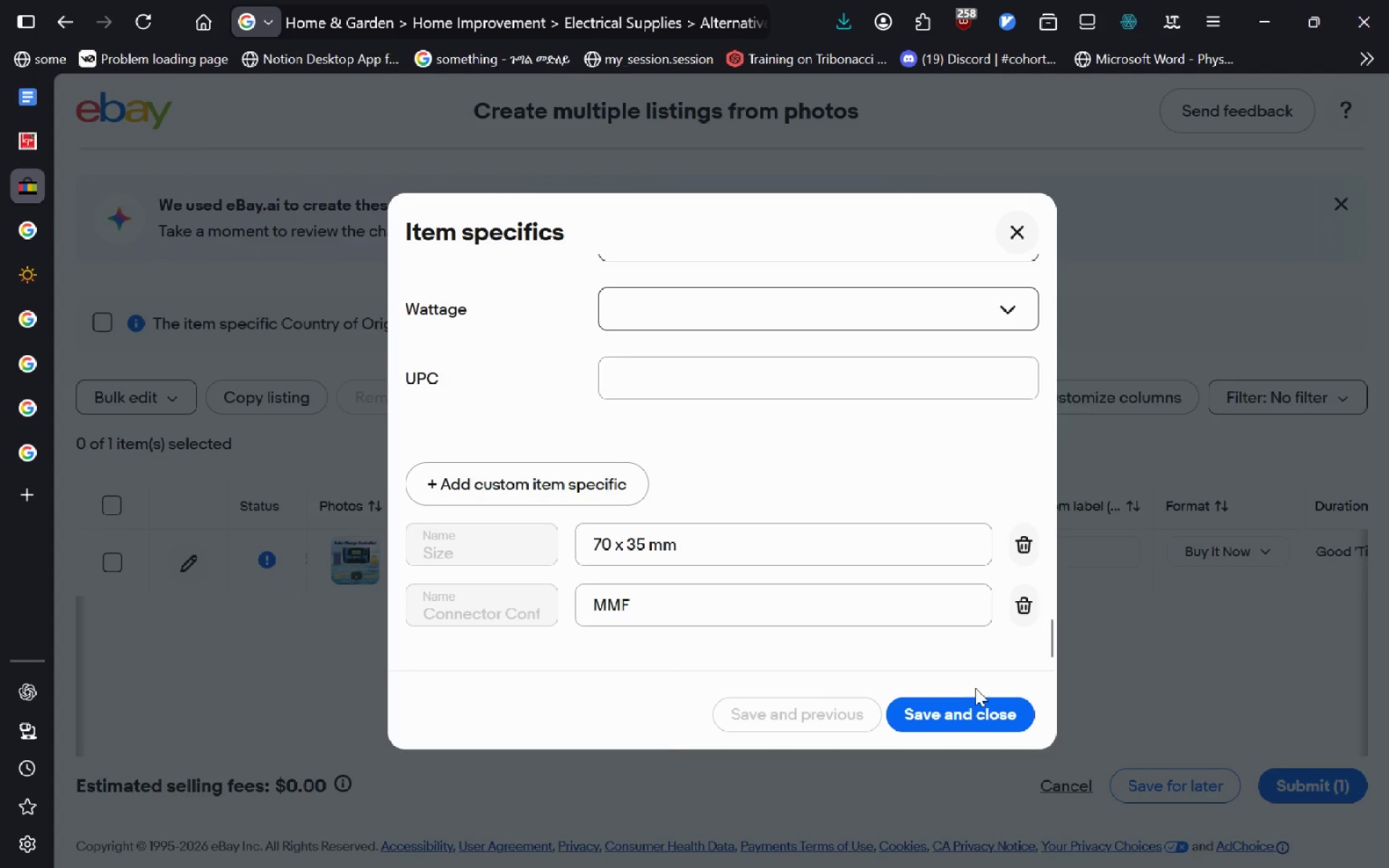 
left_click([970, 715])
 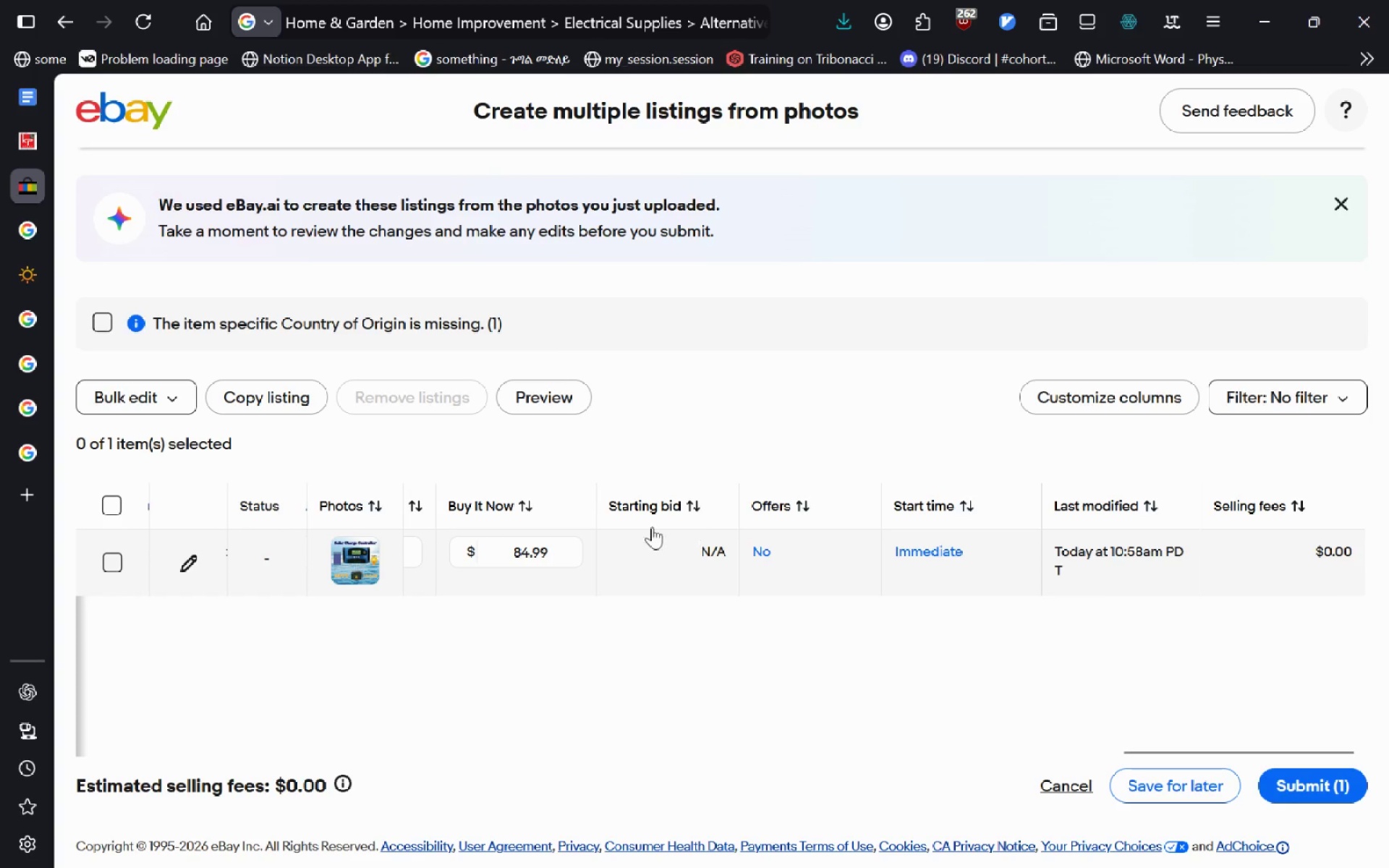 
wait(13.08)
 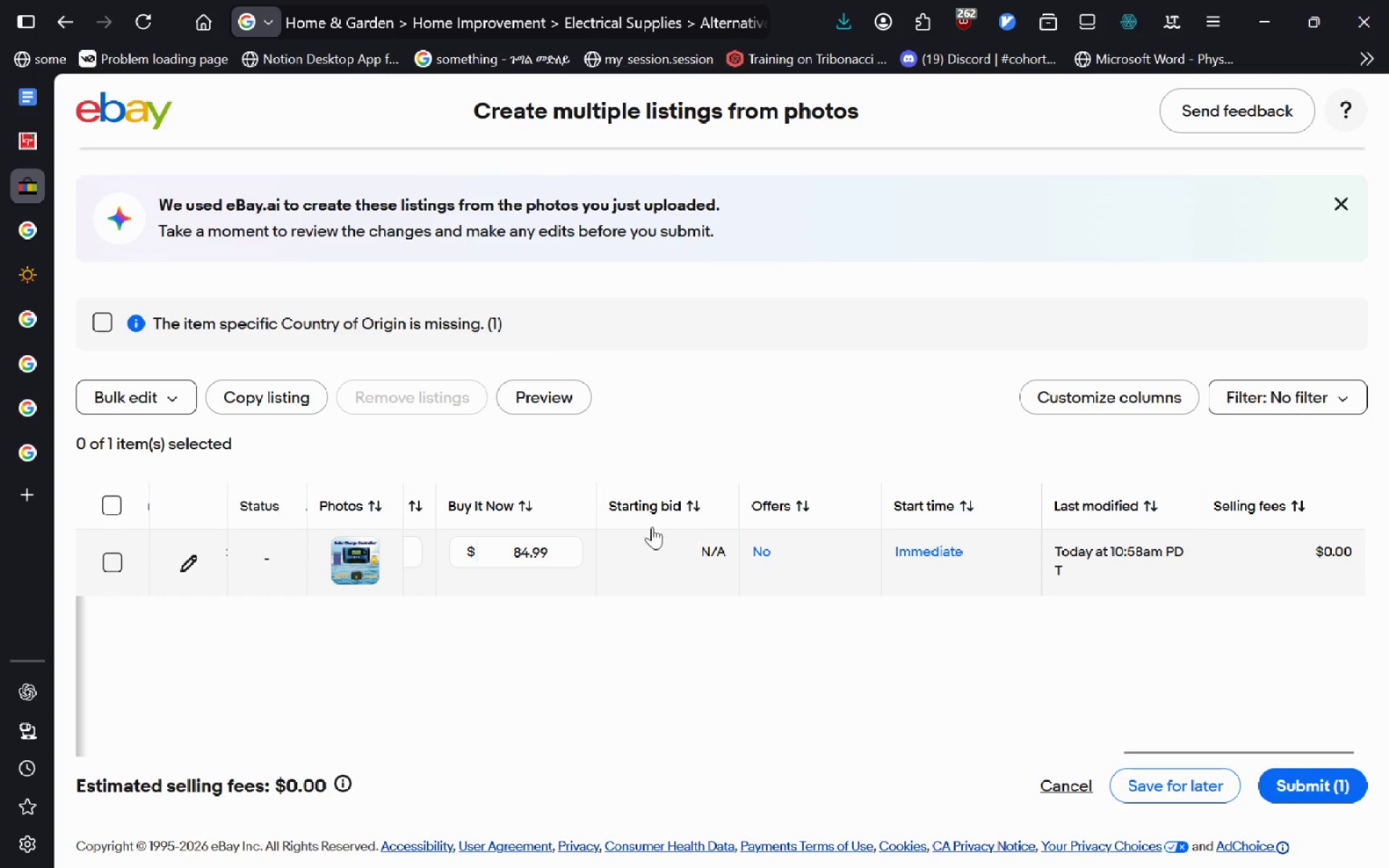 
left_click([881, 562])
 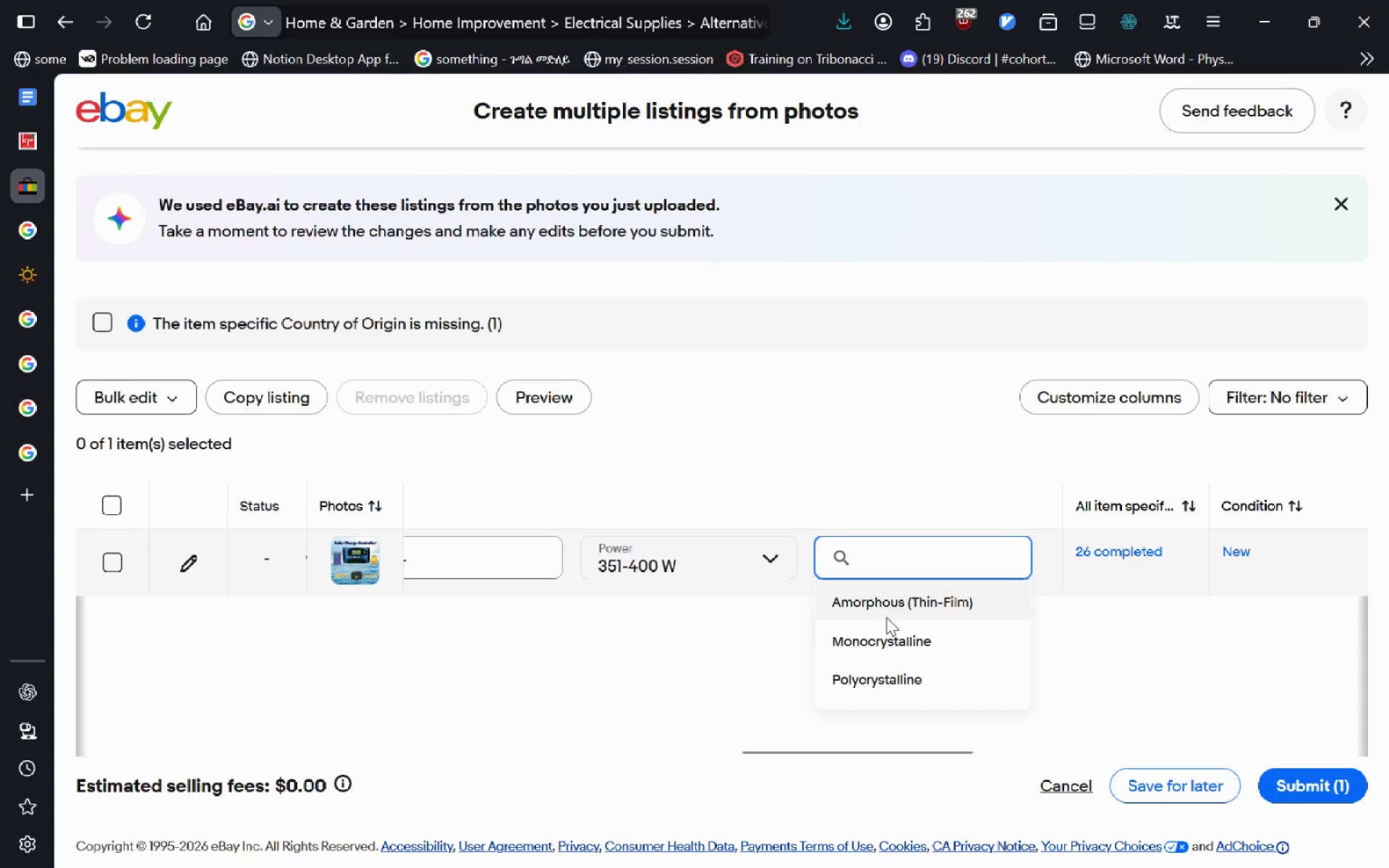 
left_click([886, 617])
 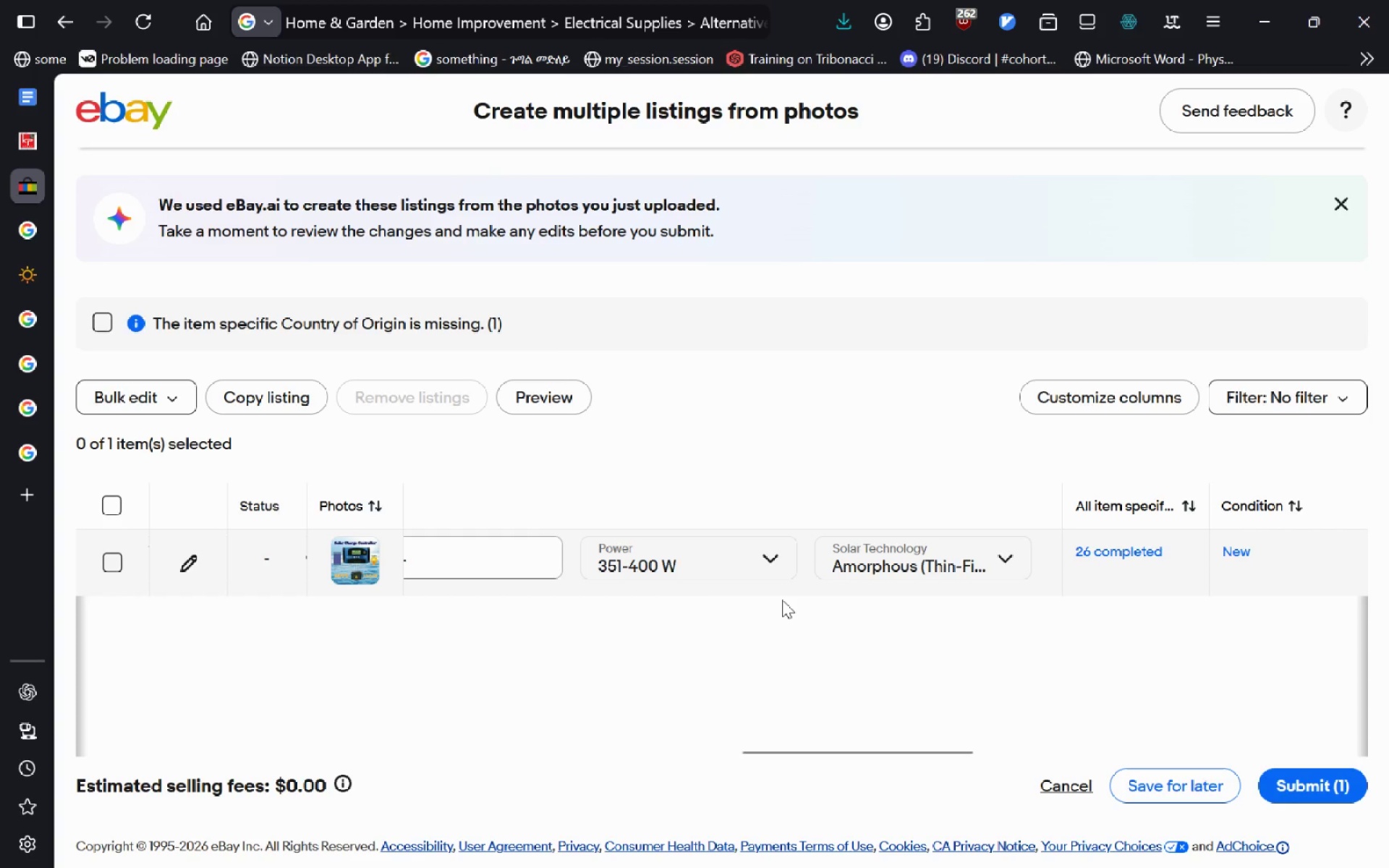 
mouse_move([673, 545])
 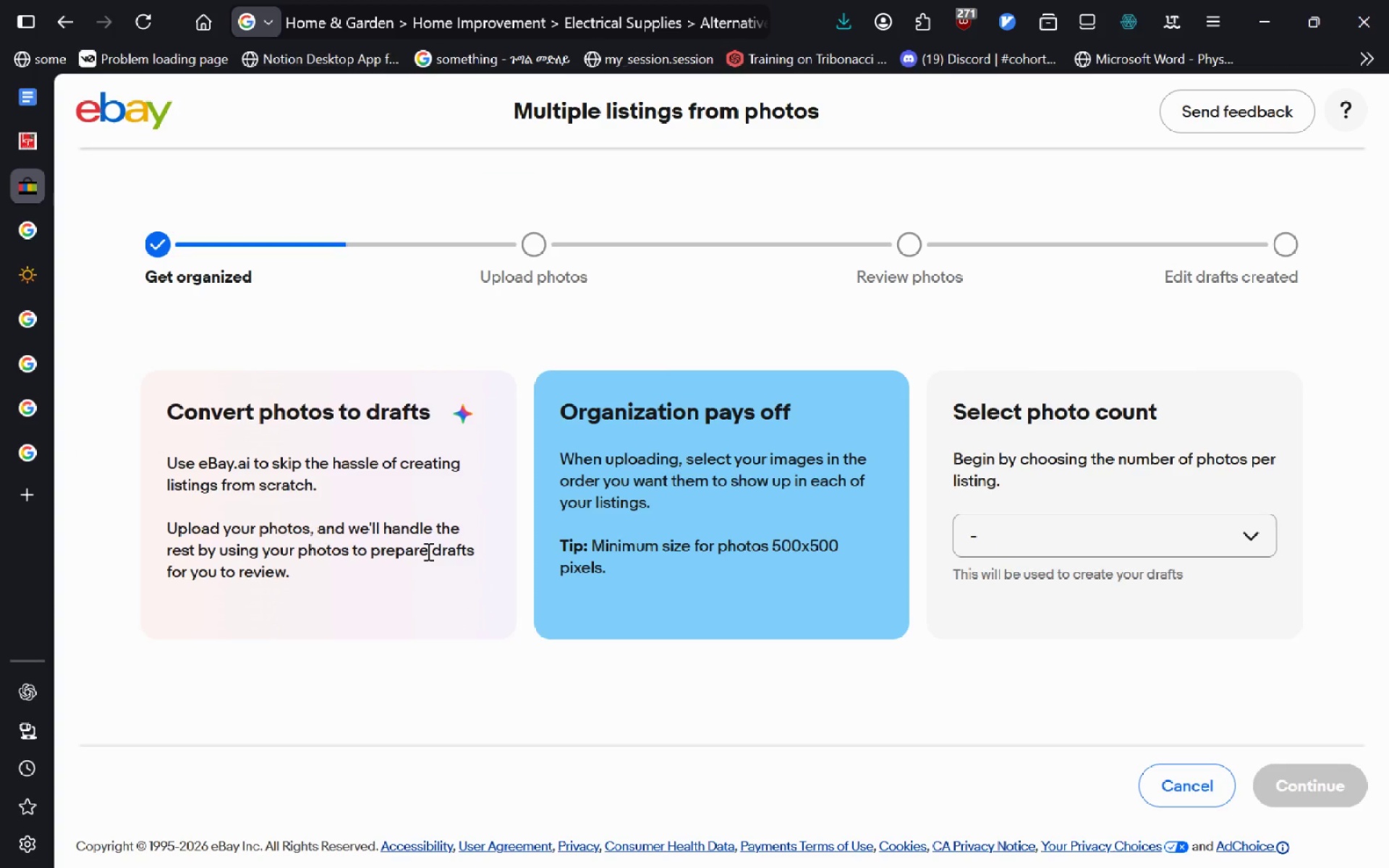 
key(Alt+ArrowRight)
 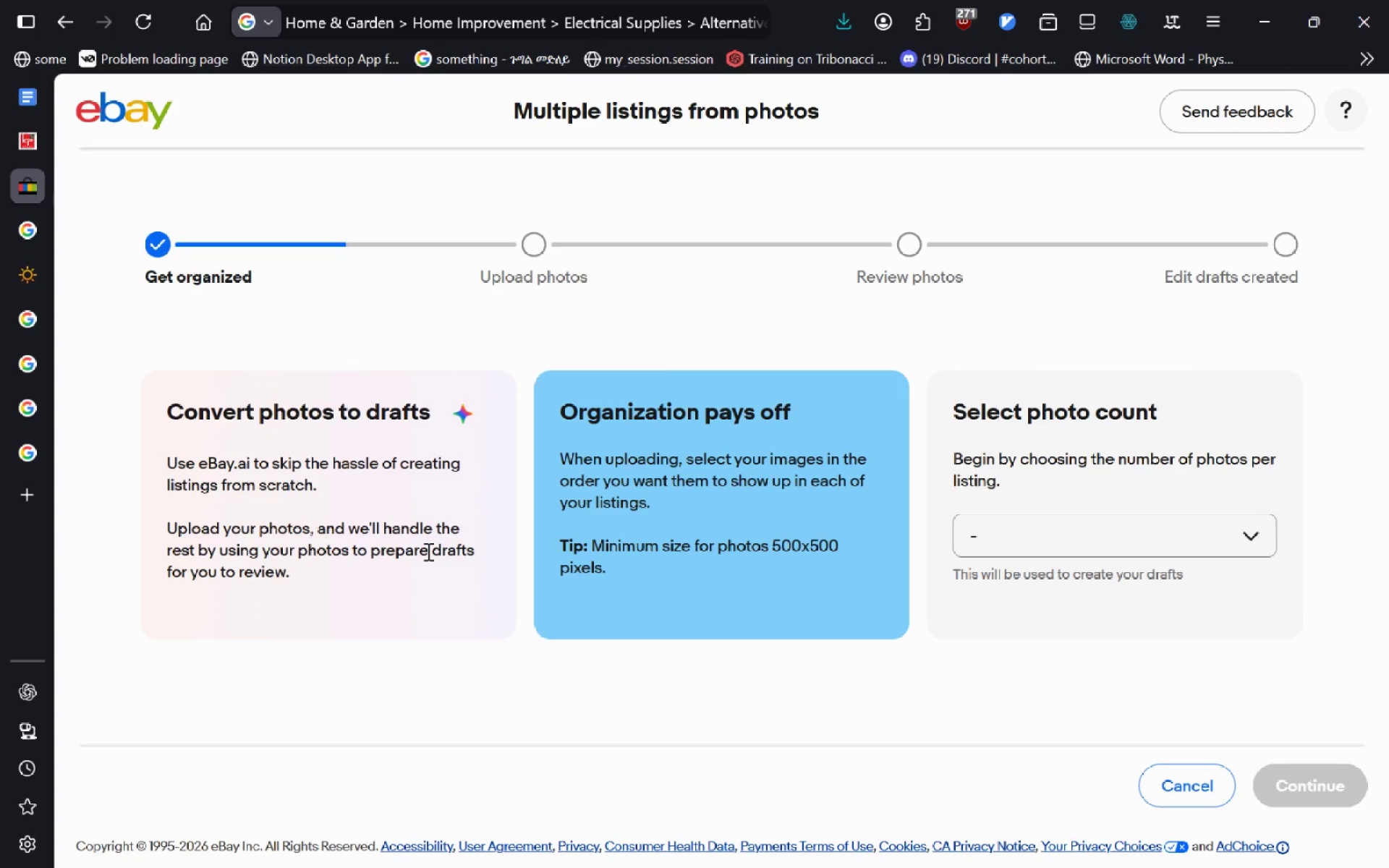 
key(Alt+ArrowRight)
 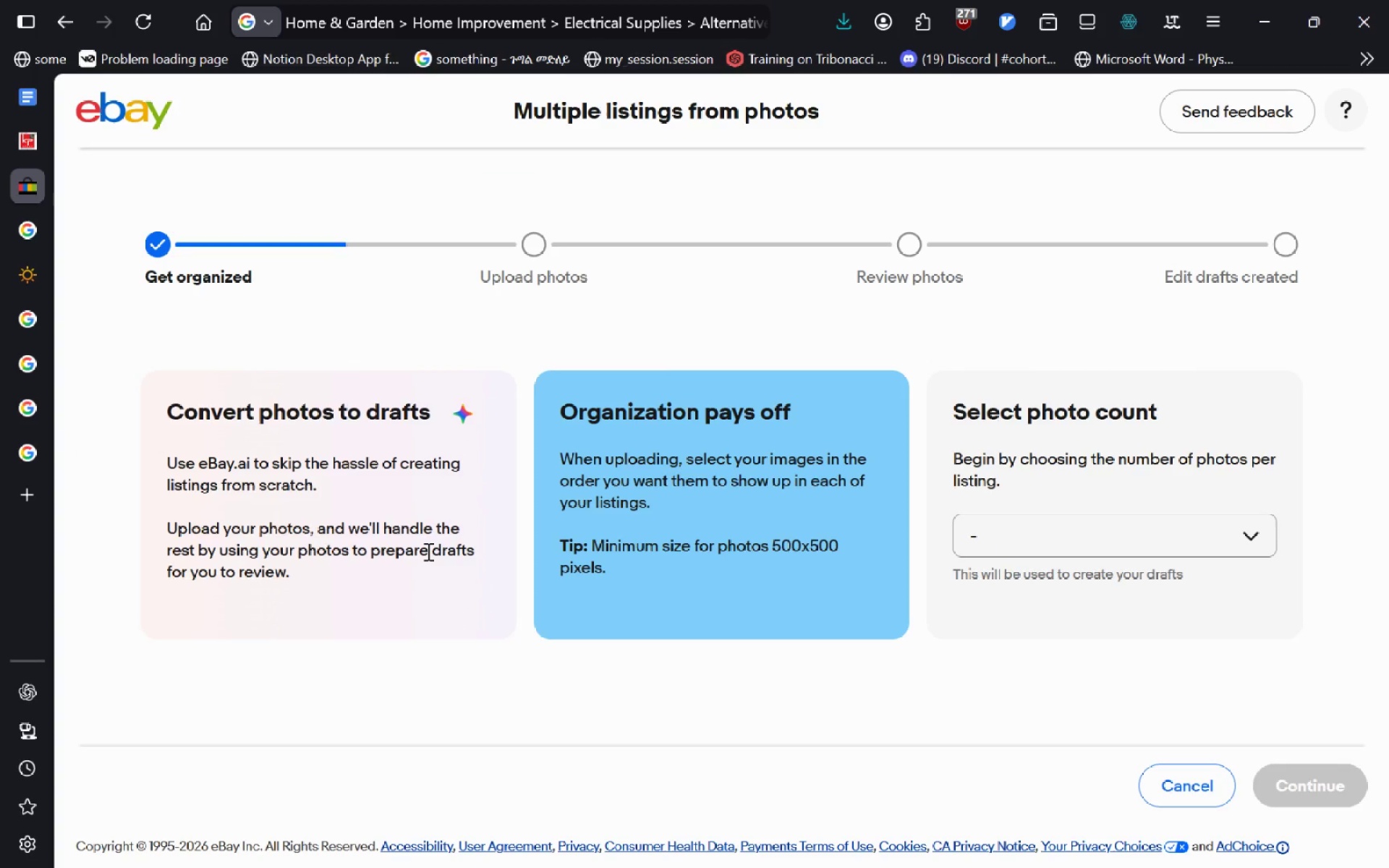 
key(Alt+ArrowRight)
 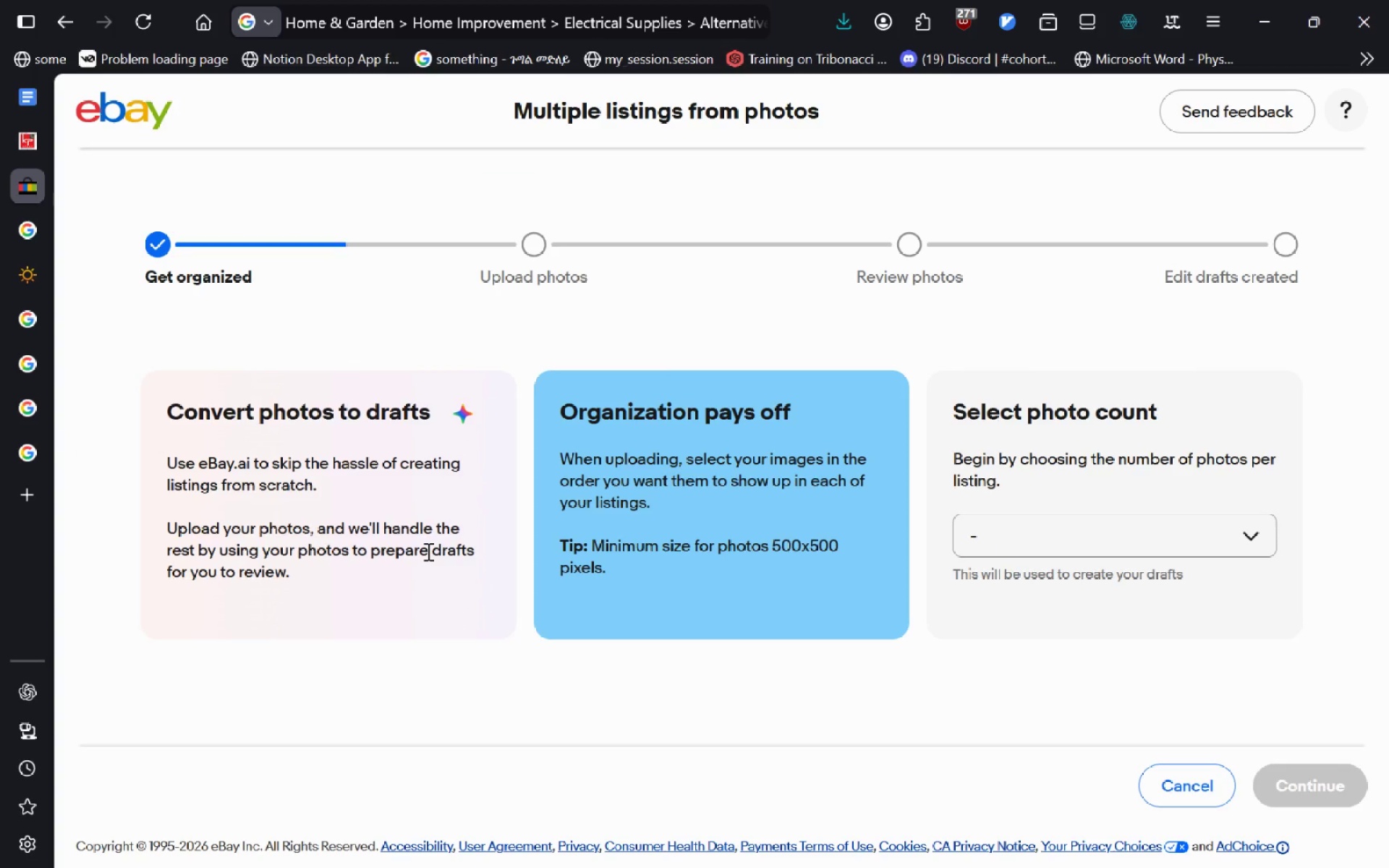 
key(Control+R)
 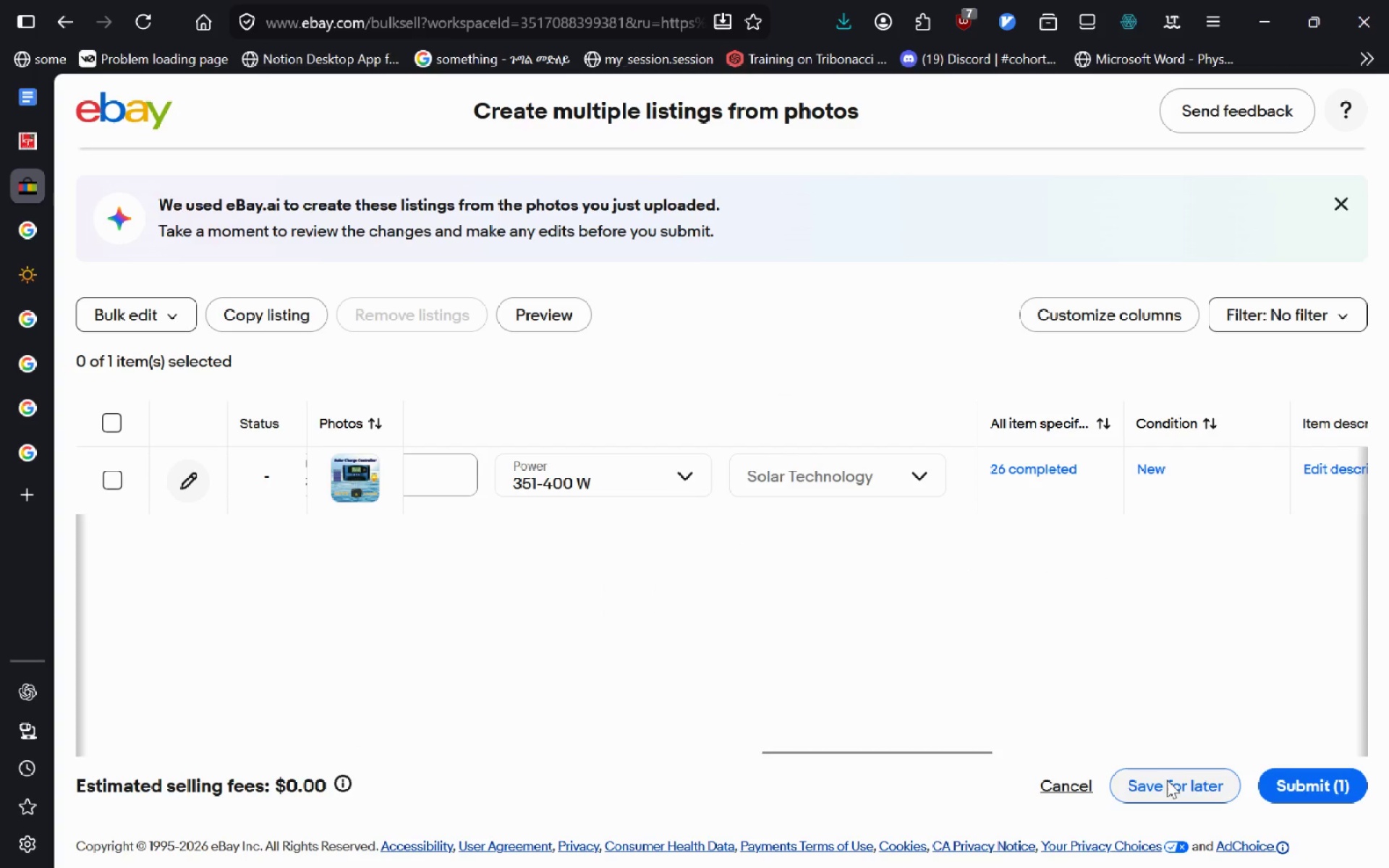 
wait(10.31)
 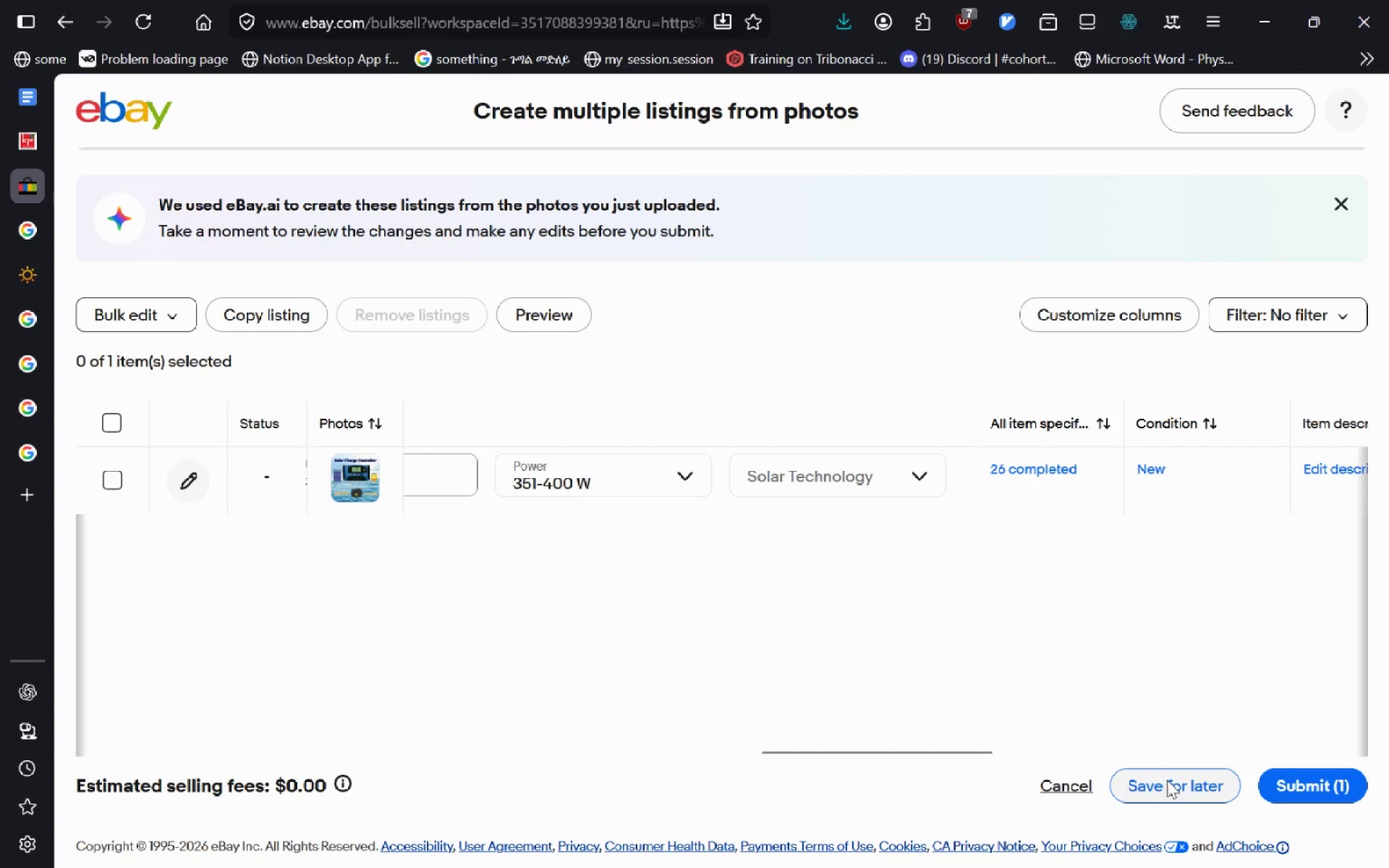 
left_click([1161, 798])
 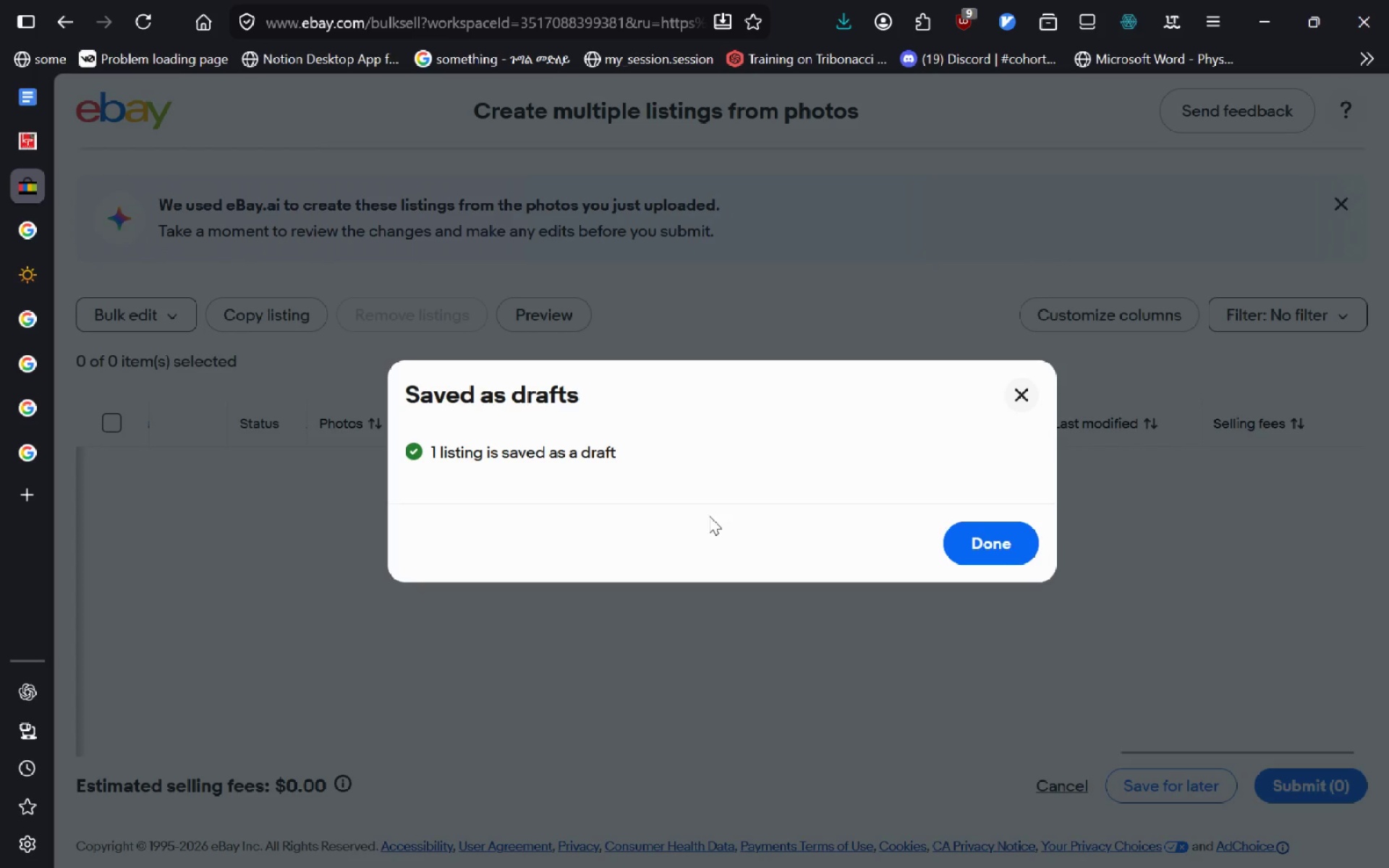 
left_click([1005, 554])
 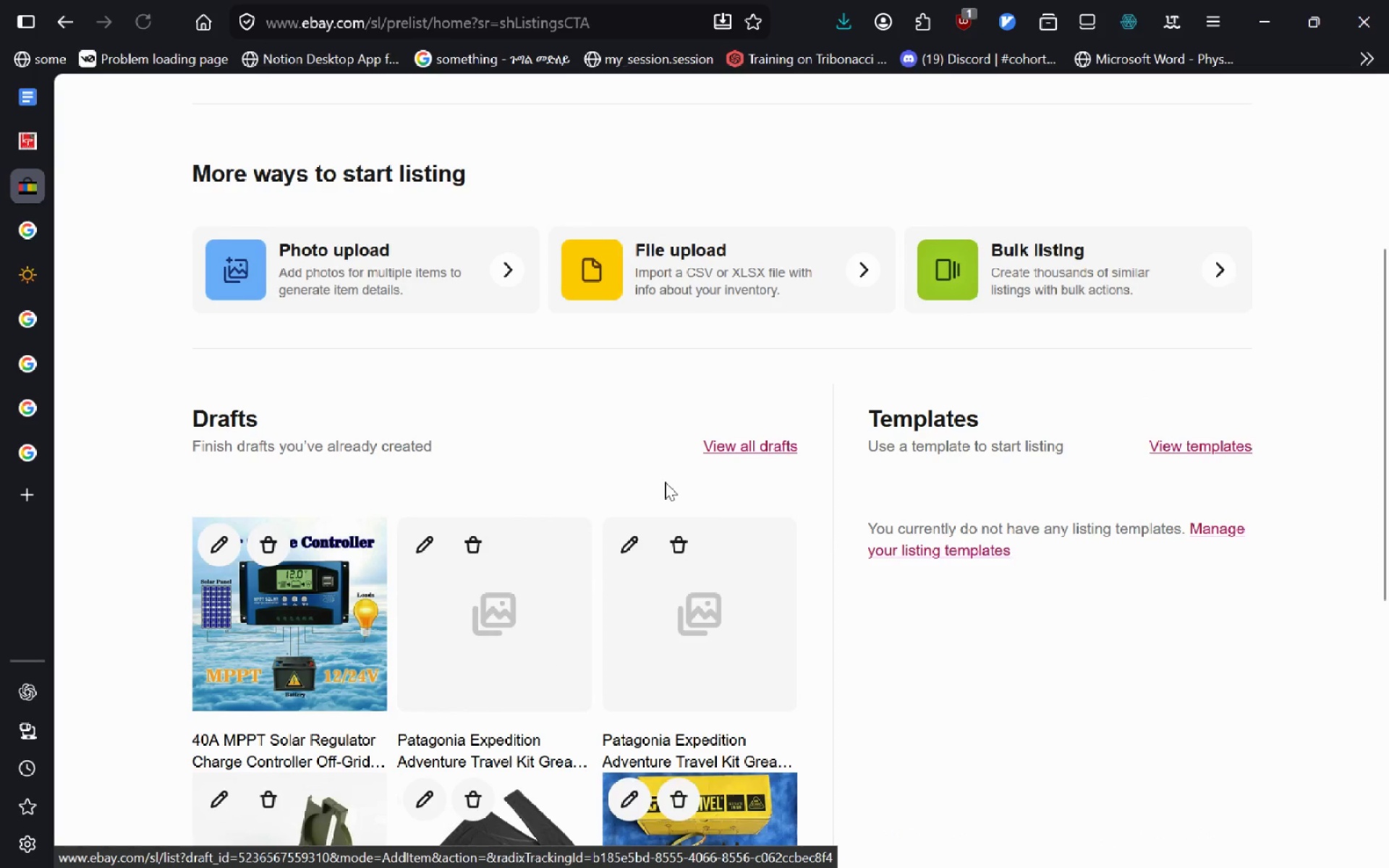 
wait(5.27)
 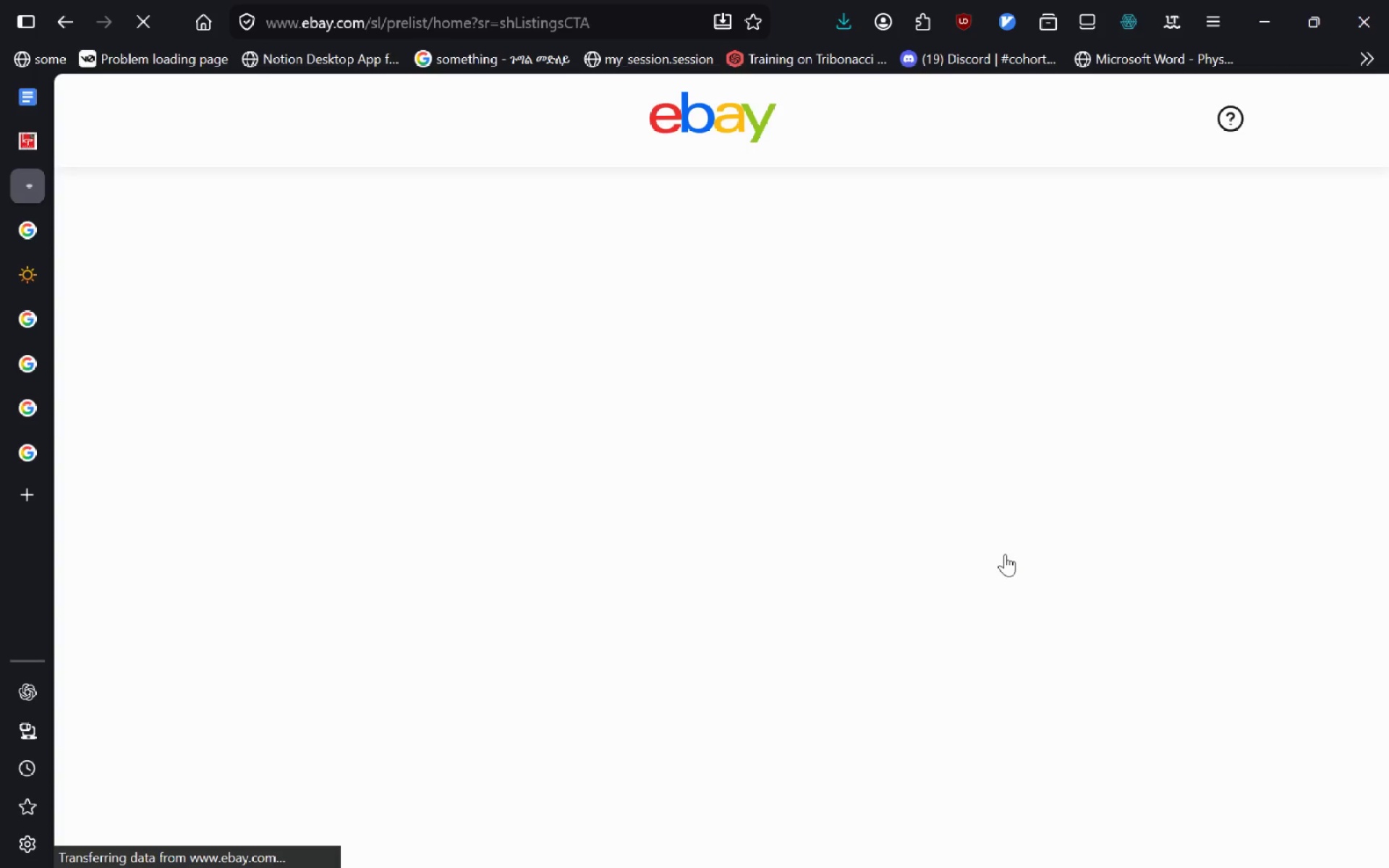 
left_click([241, 758])
 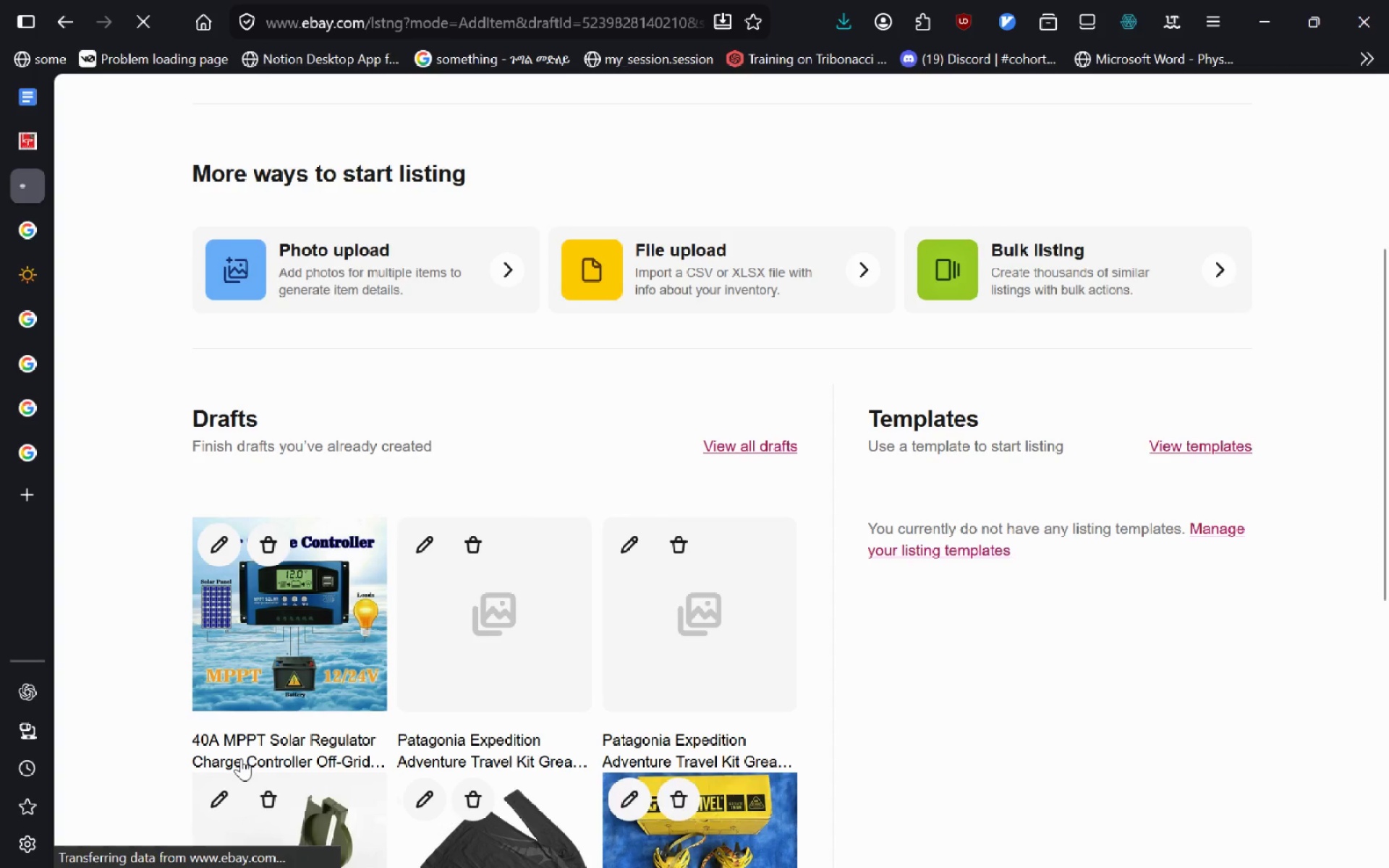 
wait(8.09)
 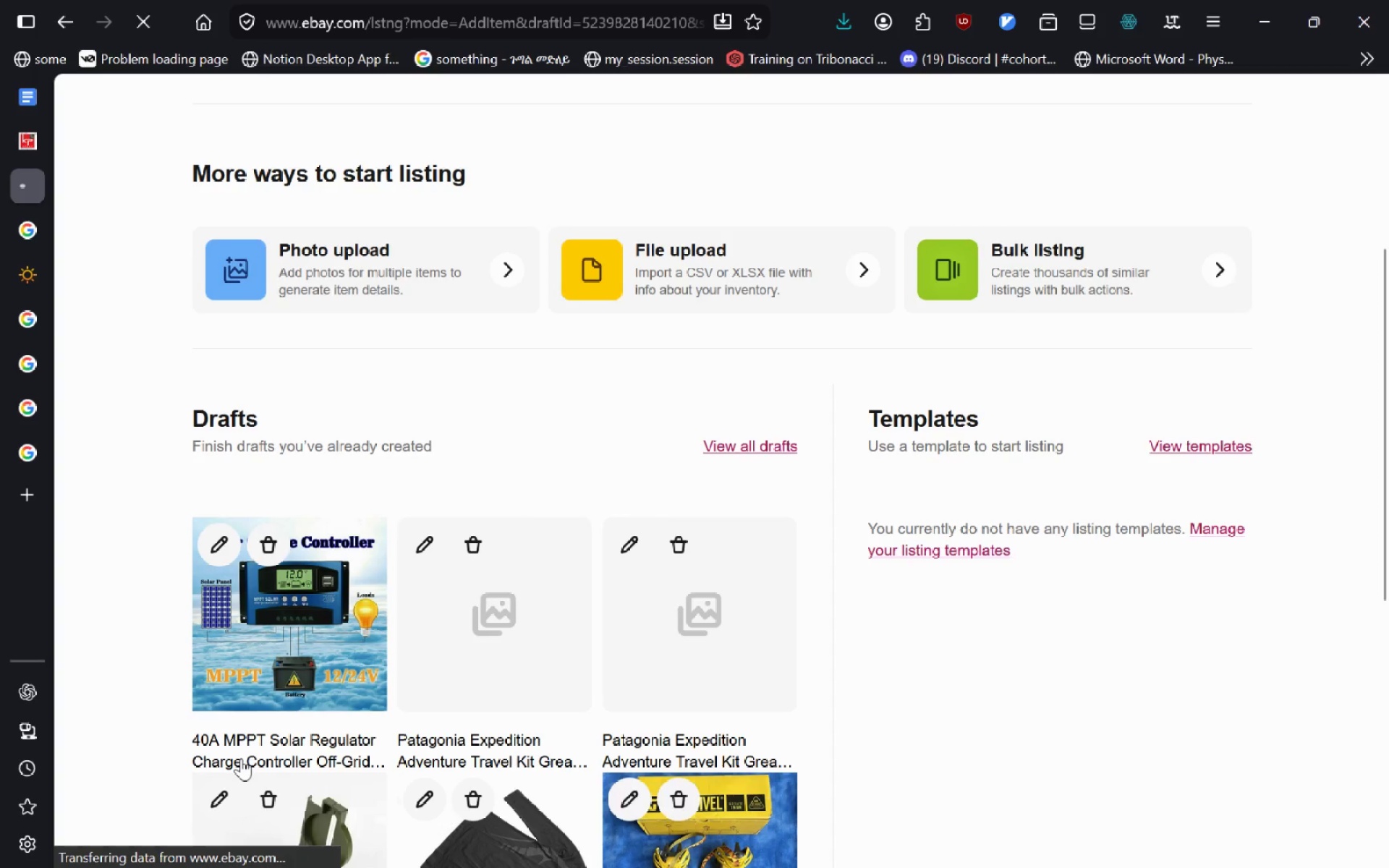 
left_click([1013, 856])